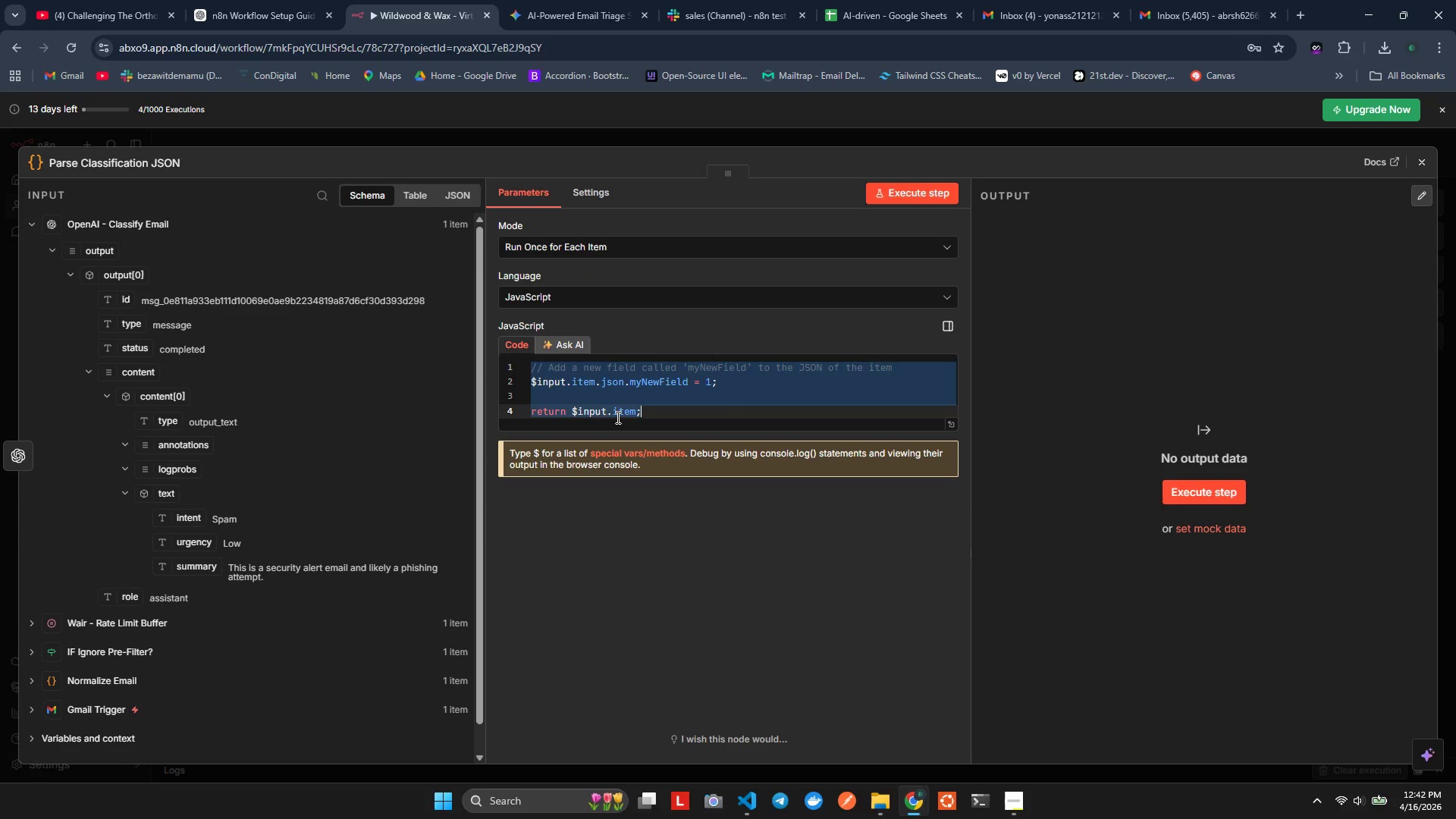 
key(Control+A)
 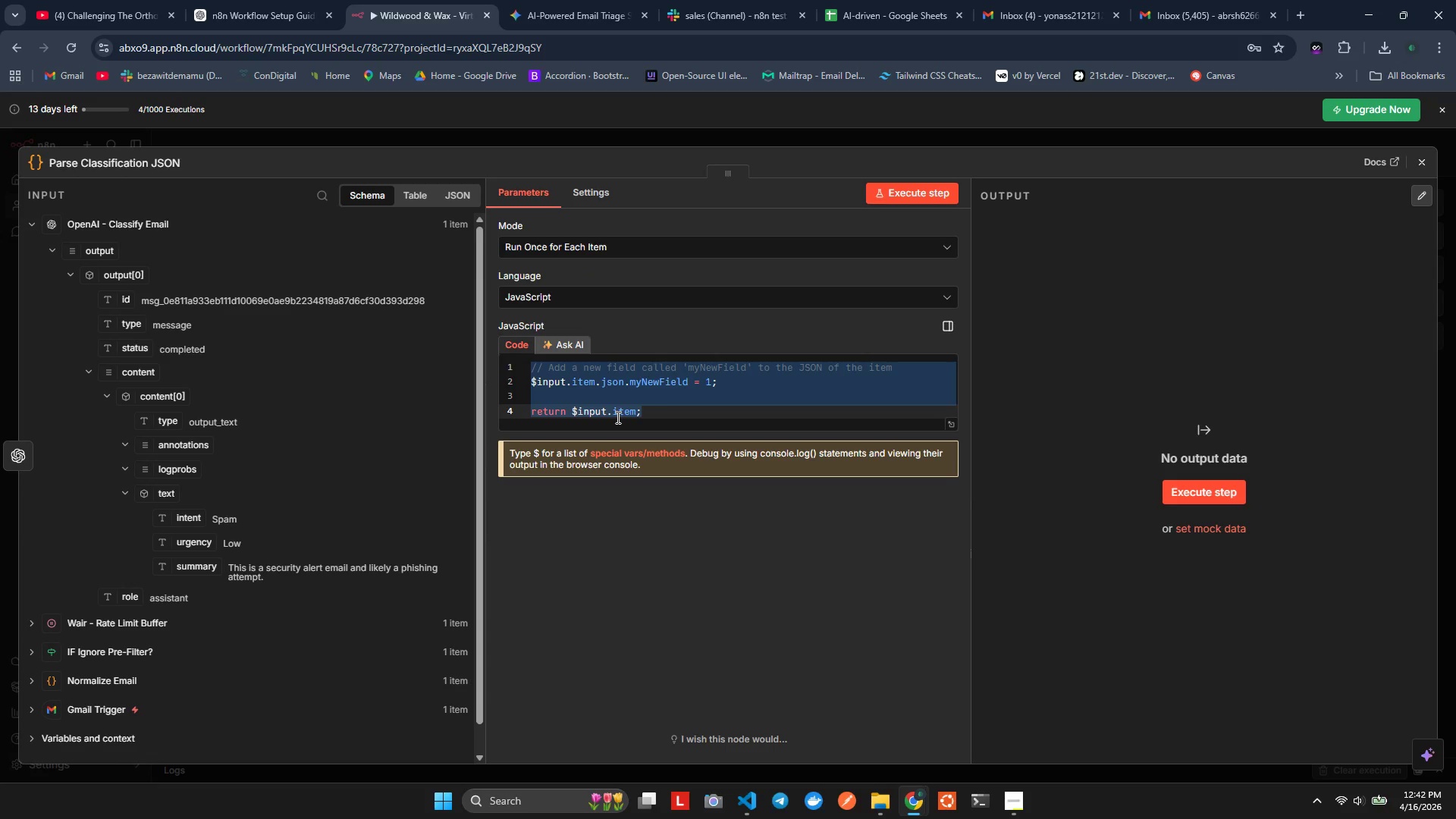 
key(Backspace)
 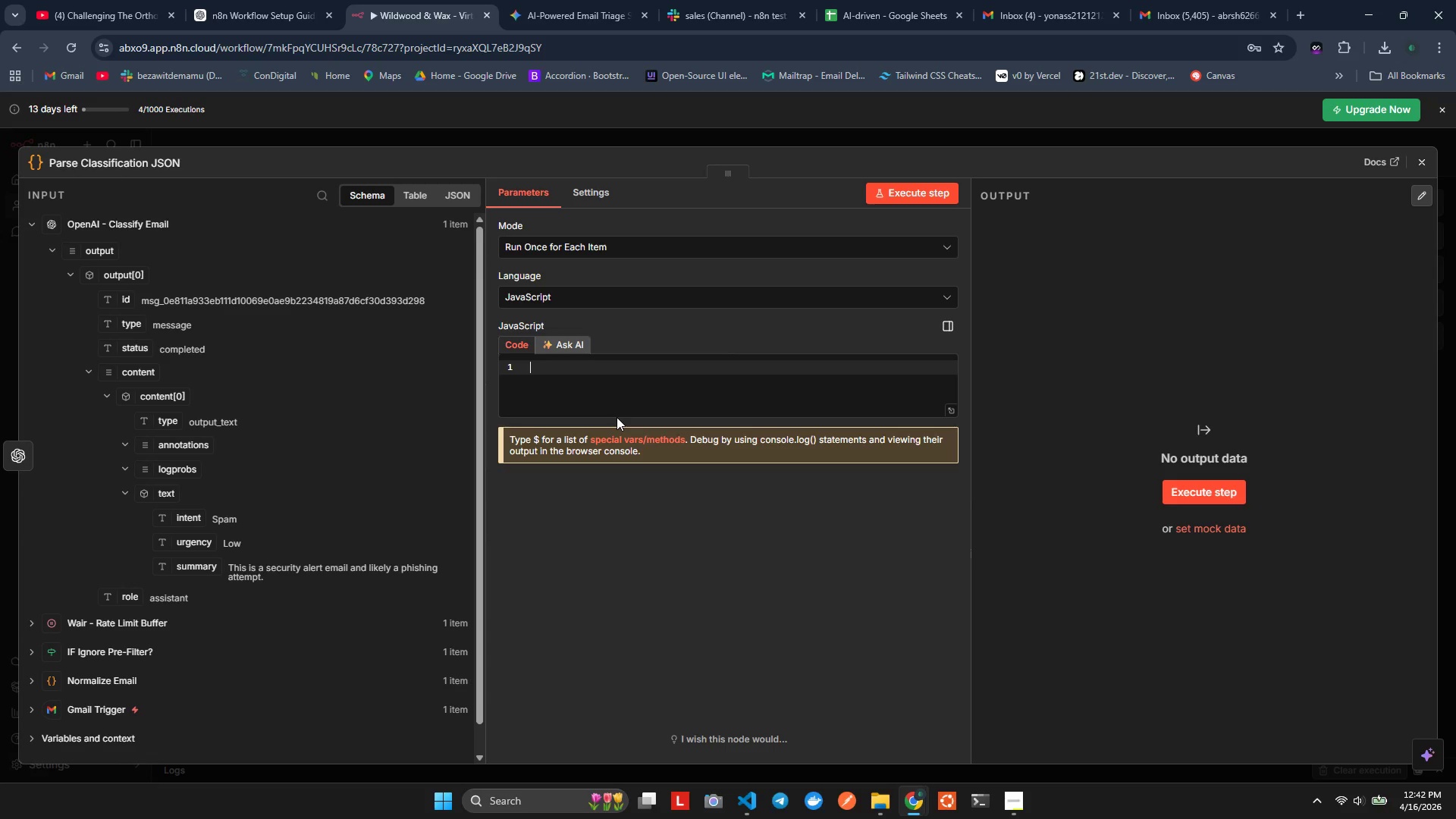 
wait(8.81)
 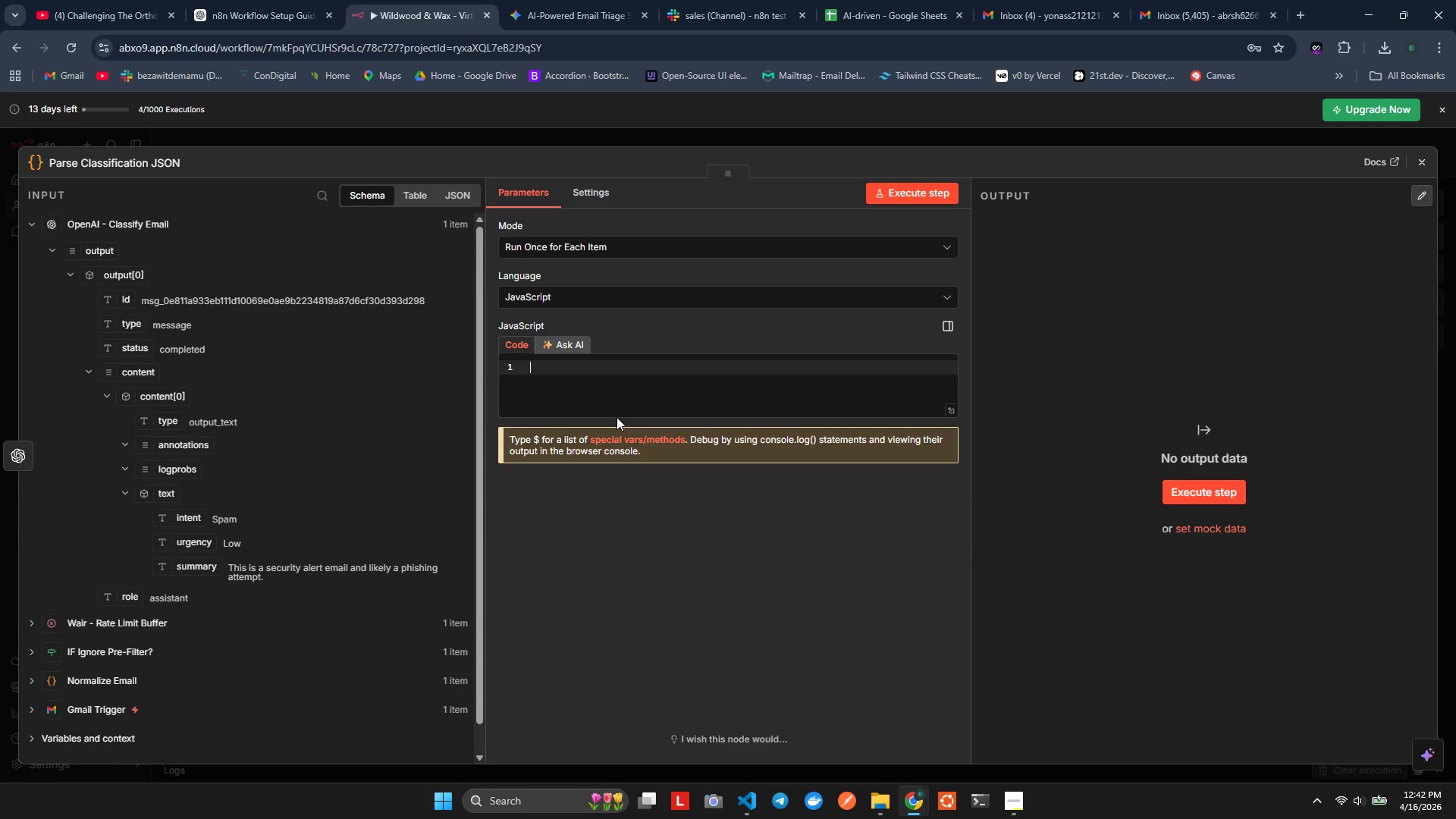 
left_click([617, 417])
 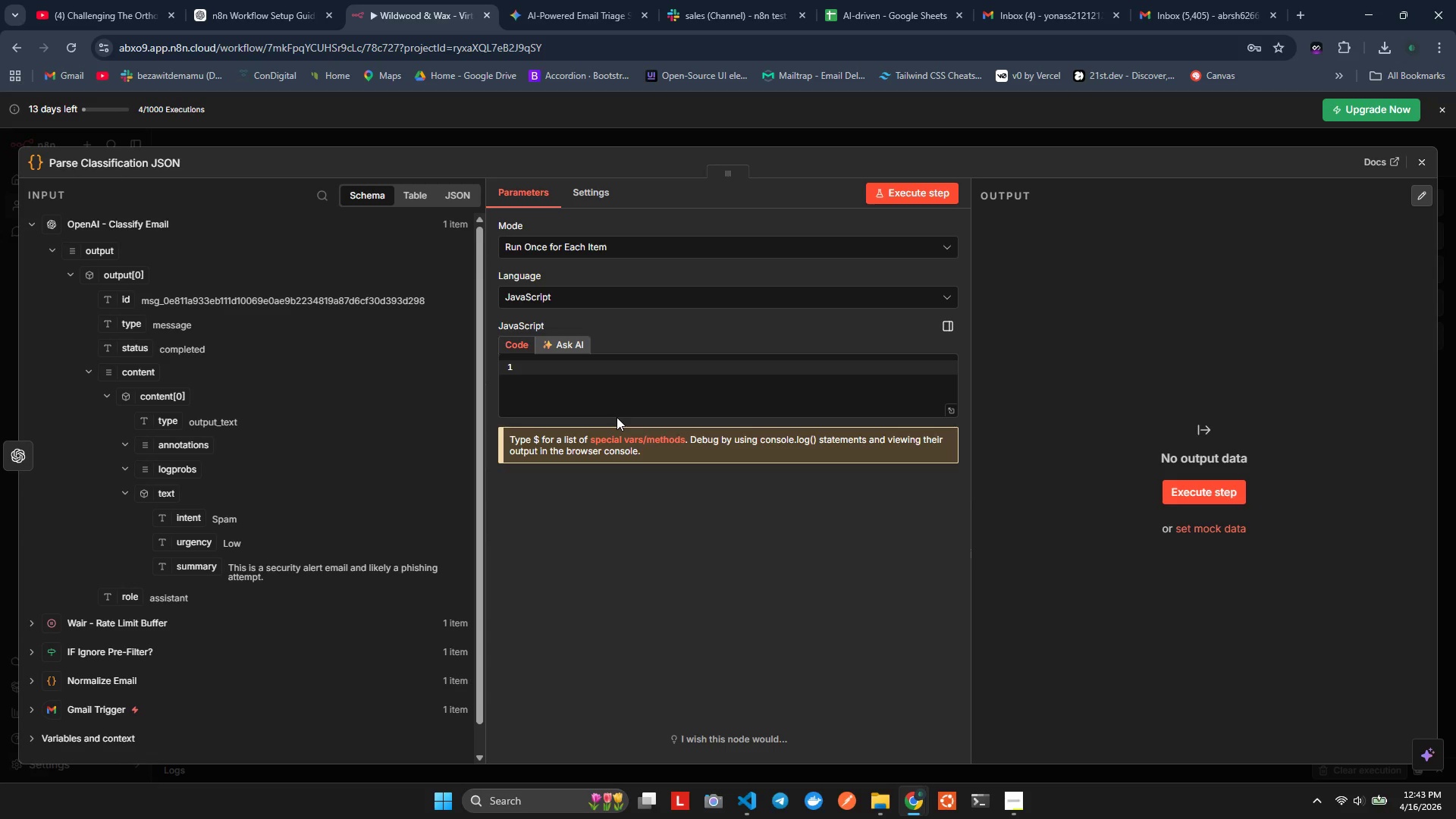 
left_click([617, 417])
 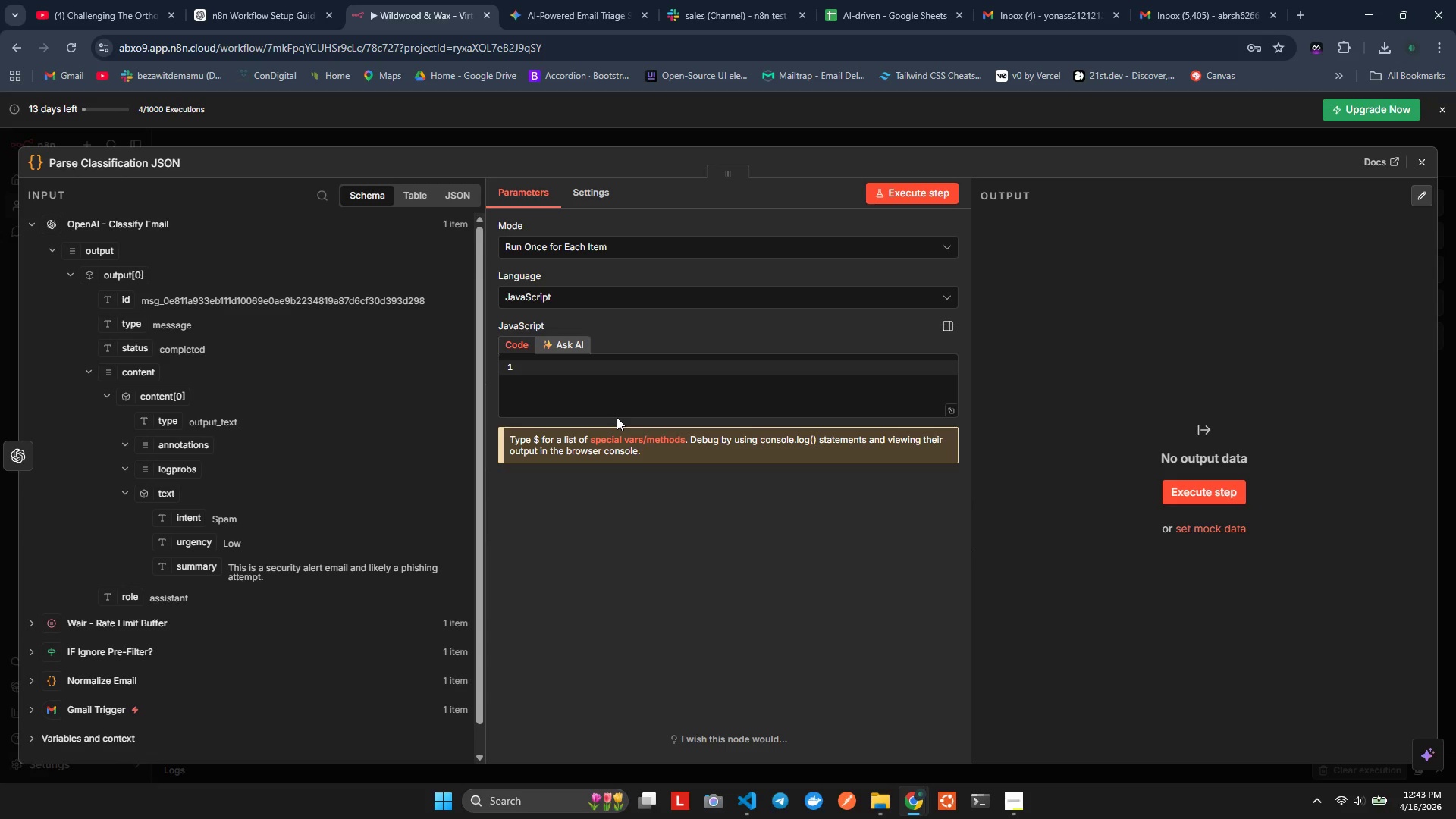 
wait(18.22)
 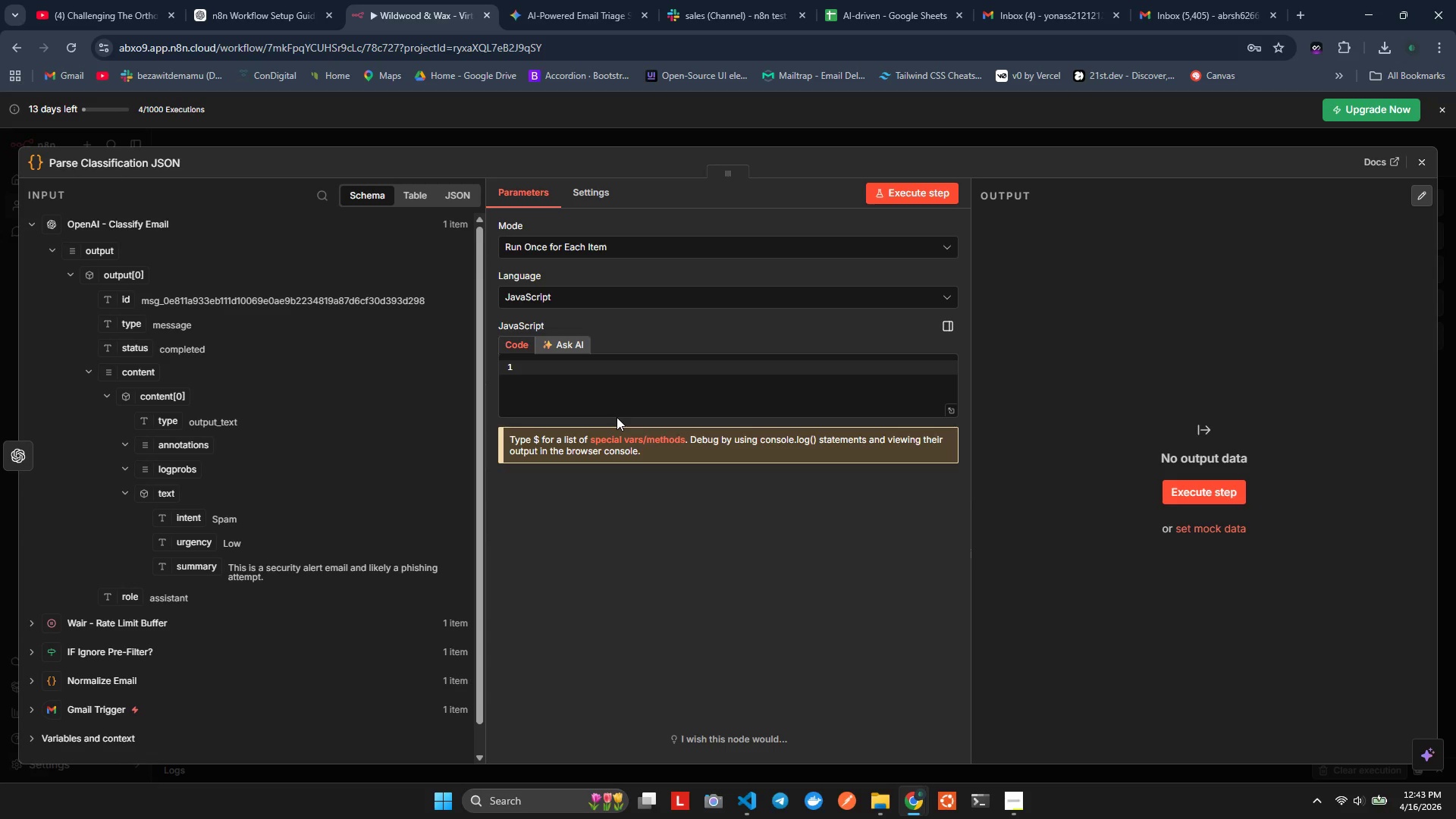 
left_click([588, 388])
 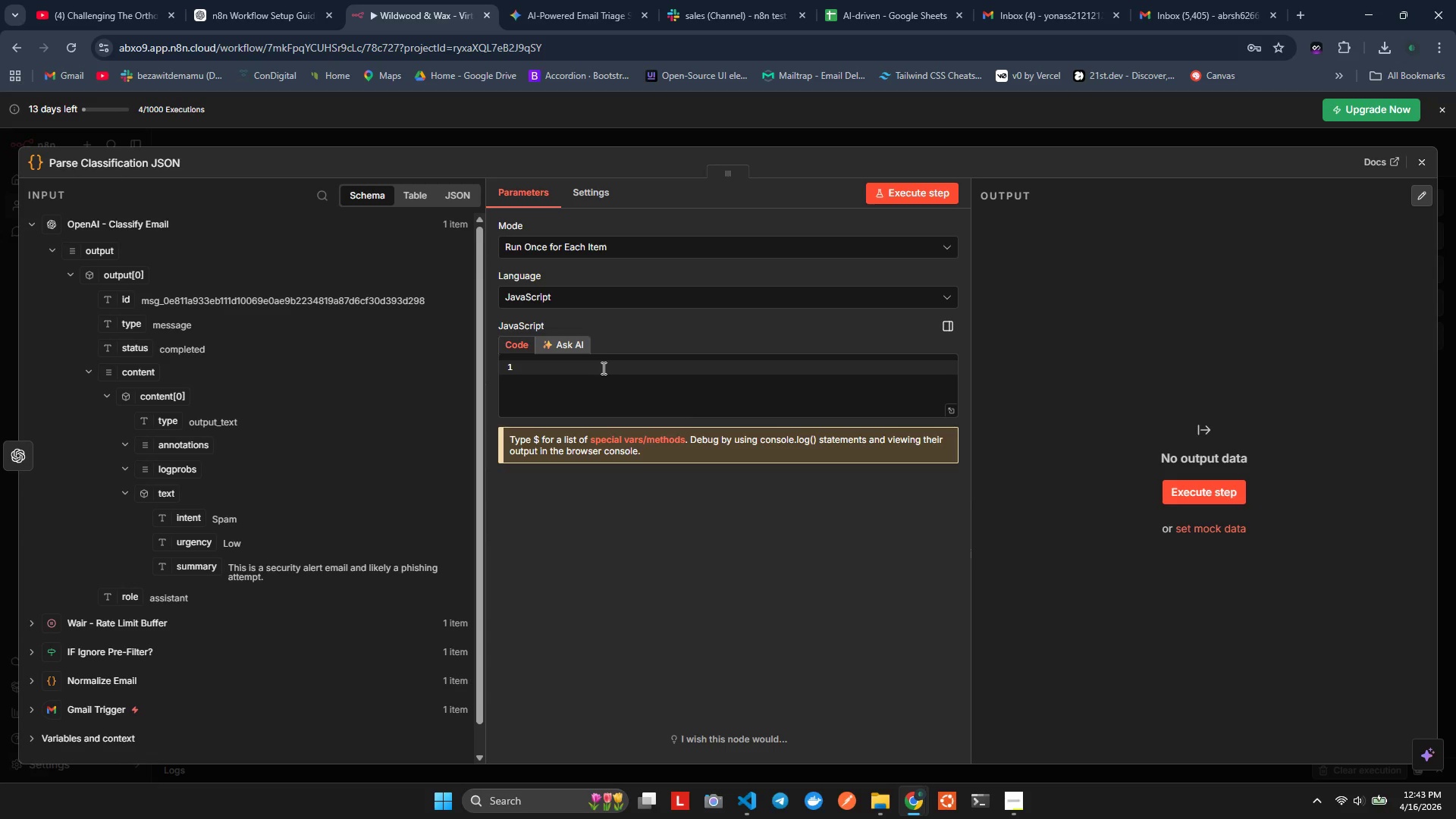 
left_click([605, 364])
 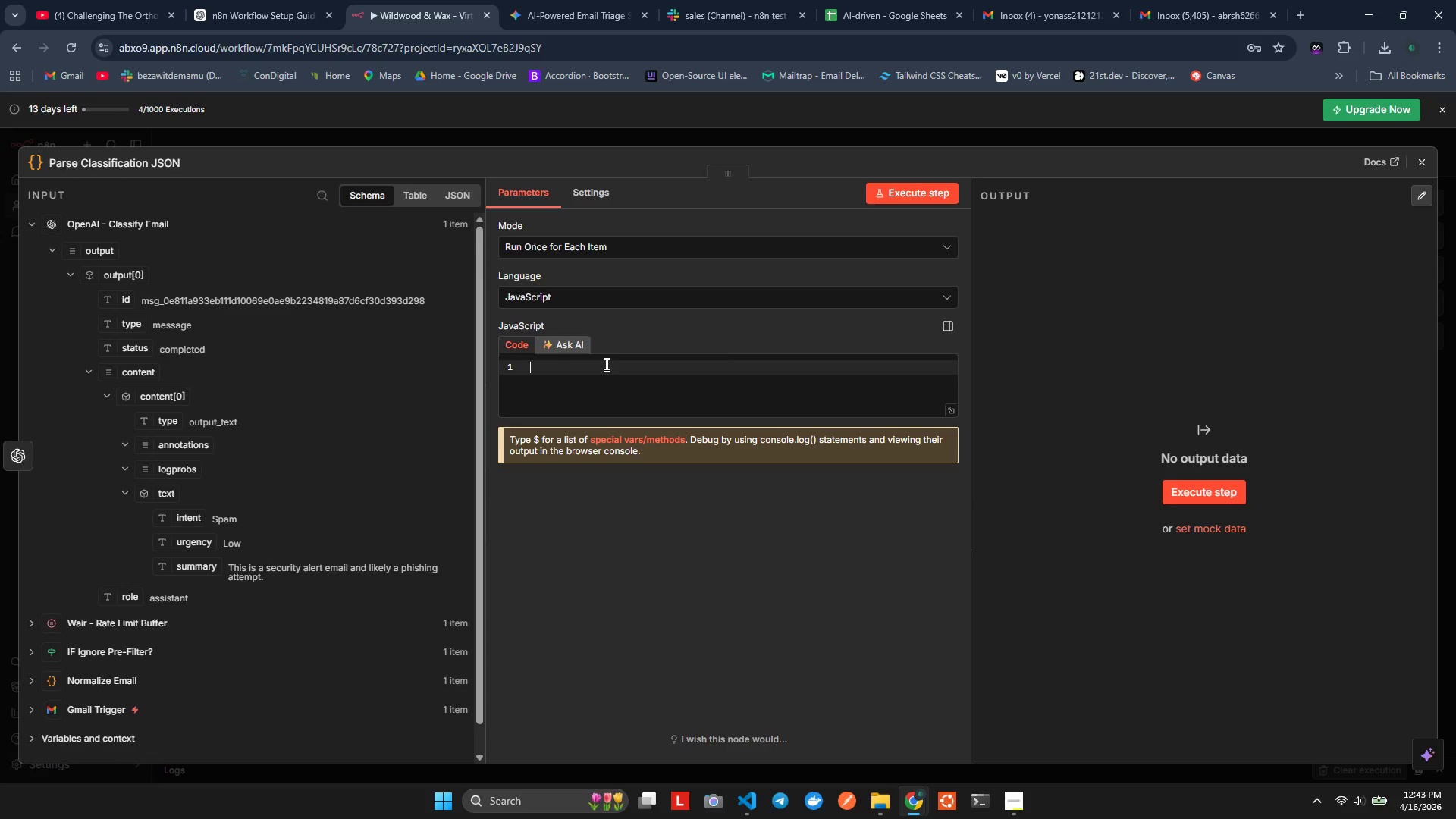 
type(cnst source  = $(")
 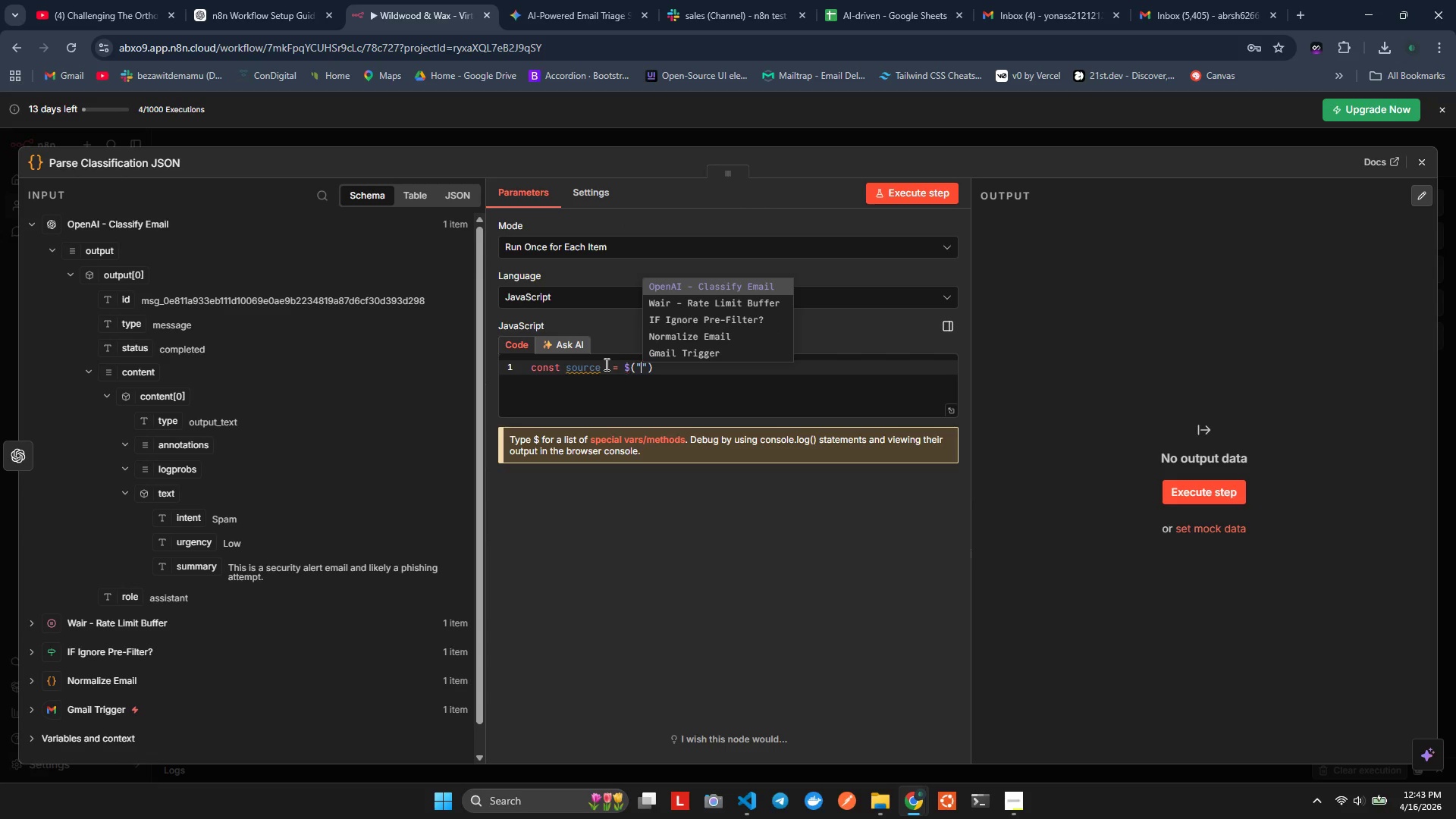 
key(ArrowDown)
 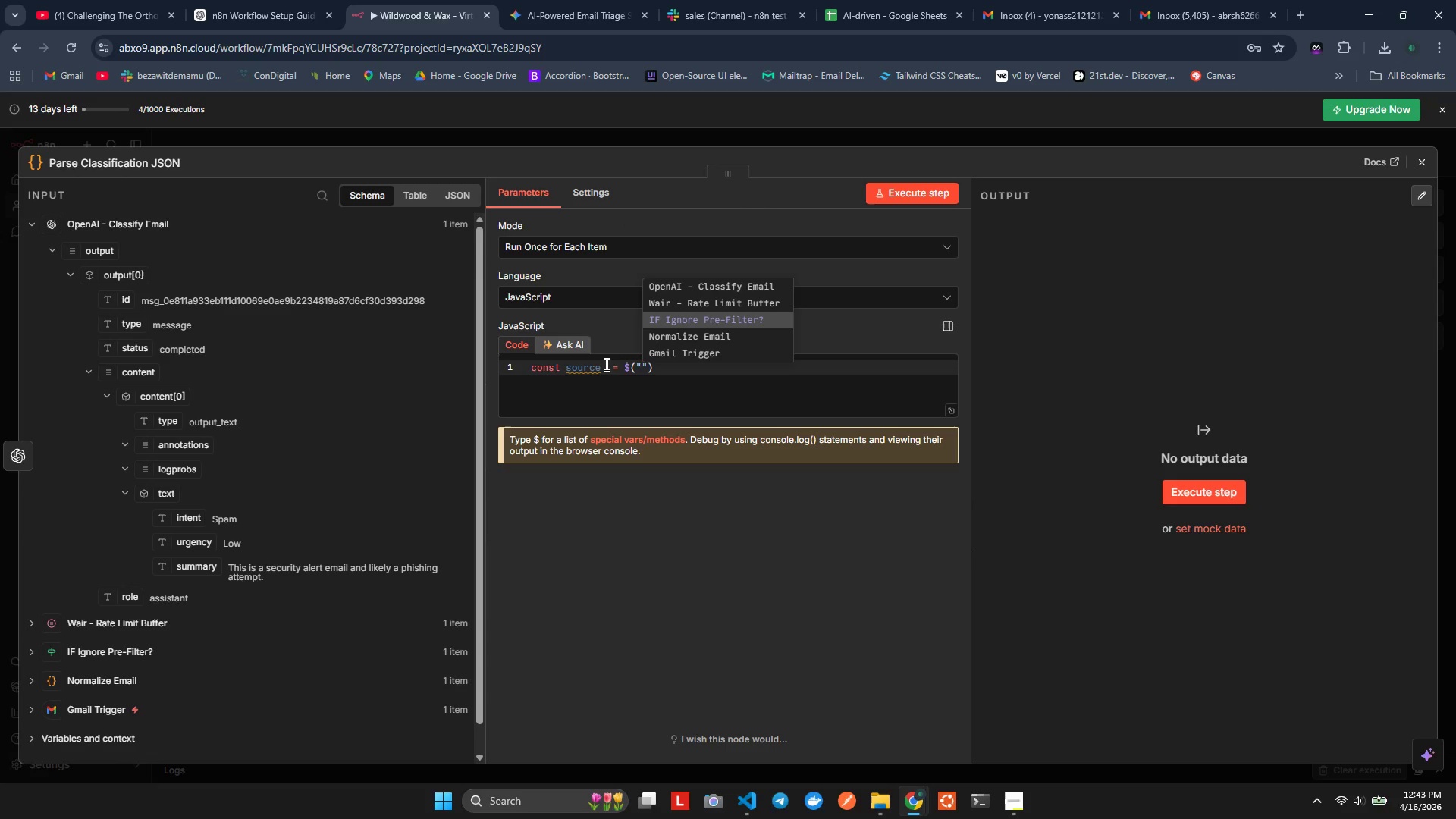 
key(ArrowDown)
 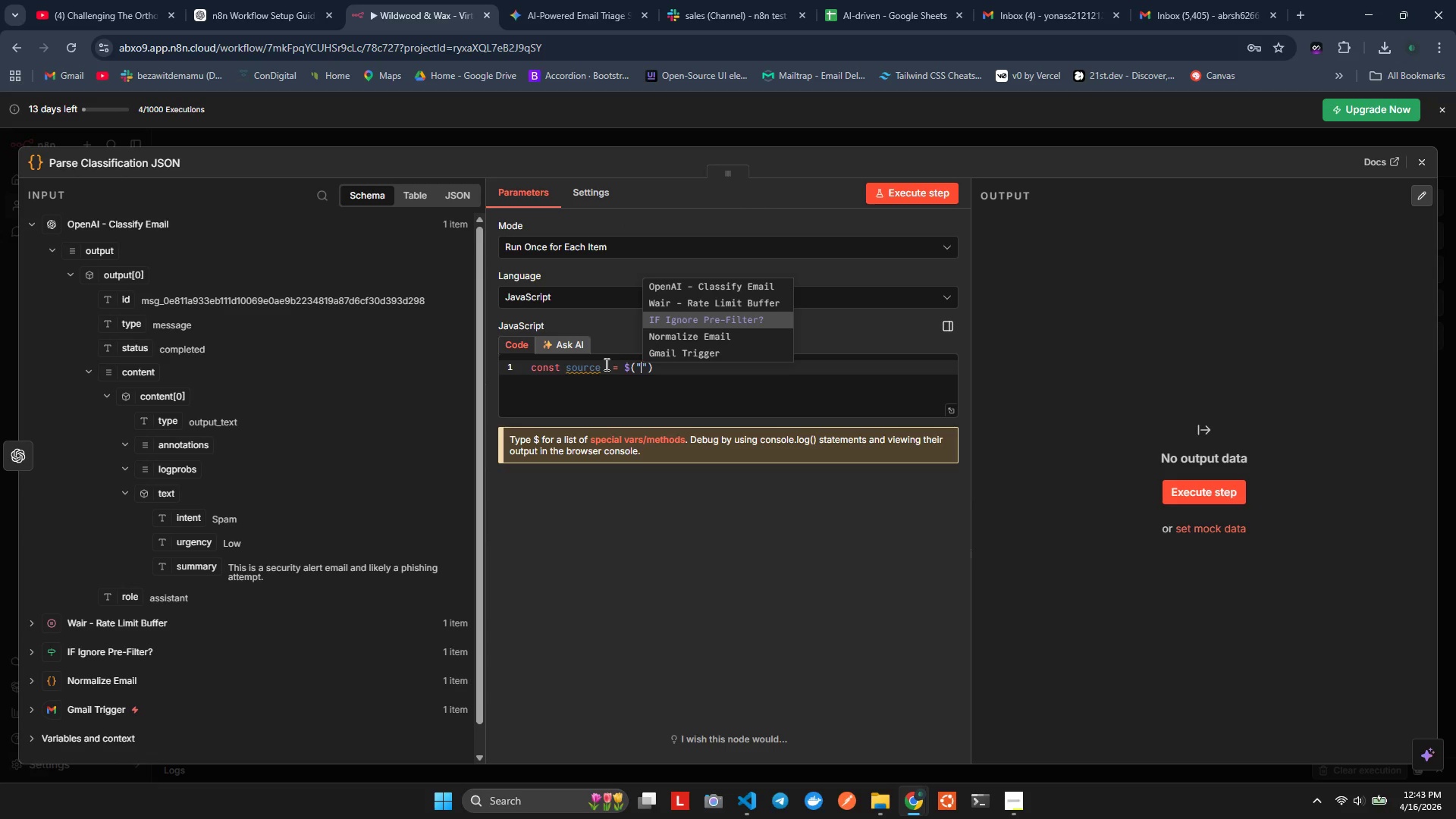 
key(ArrowDown)
 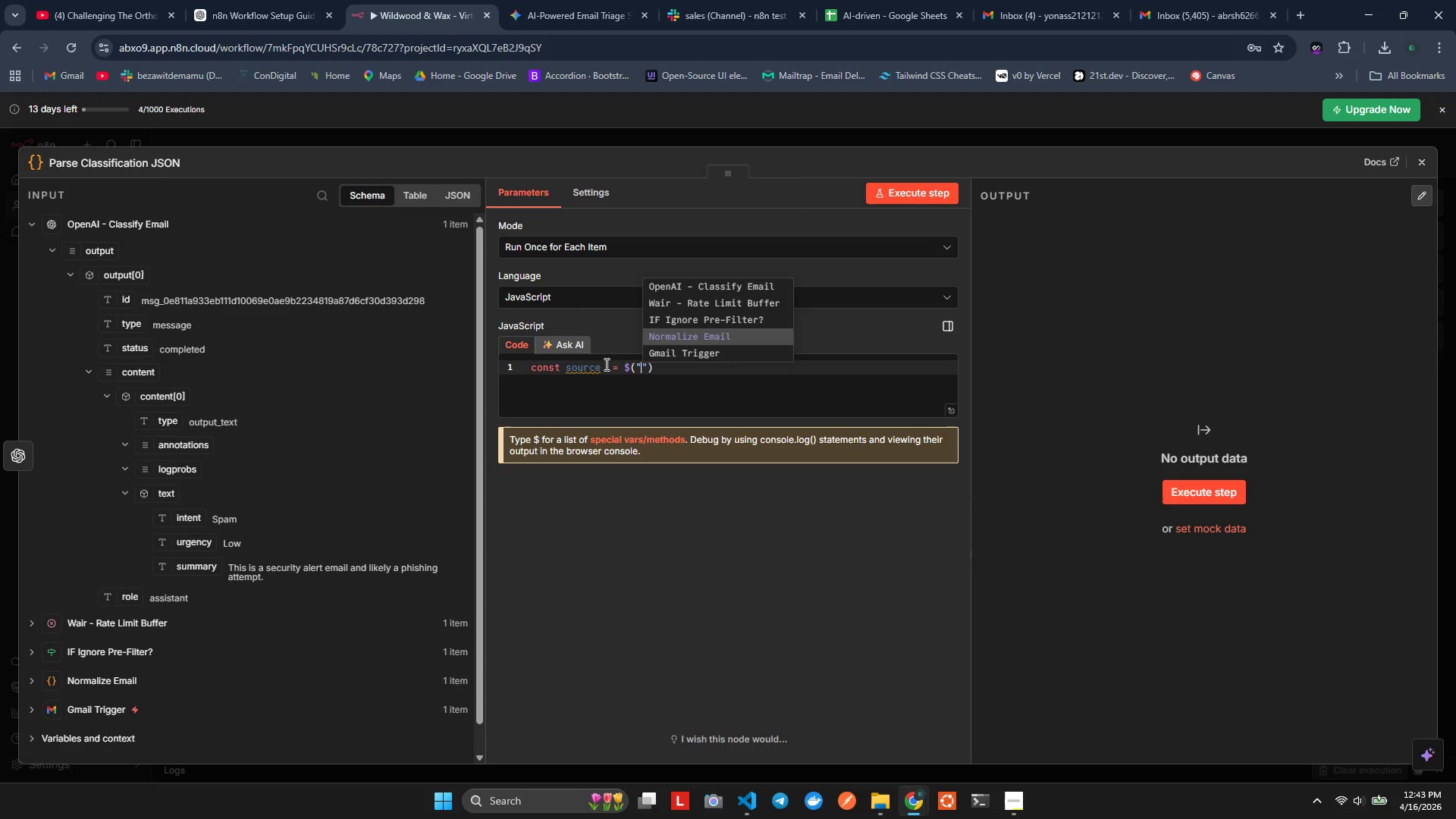 
key(Enter)
 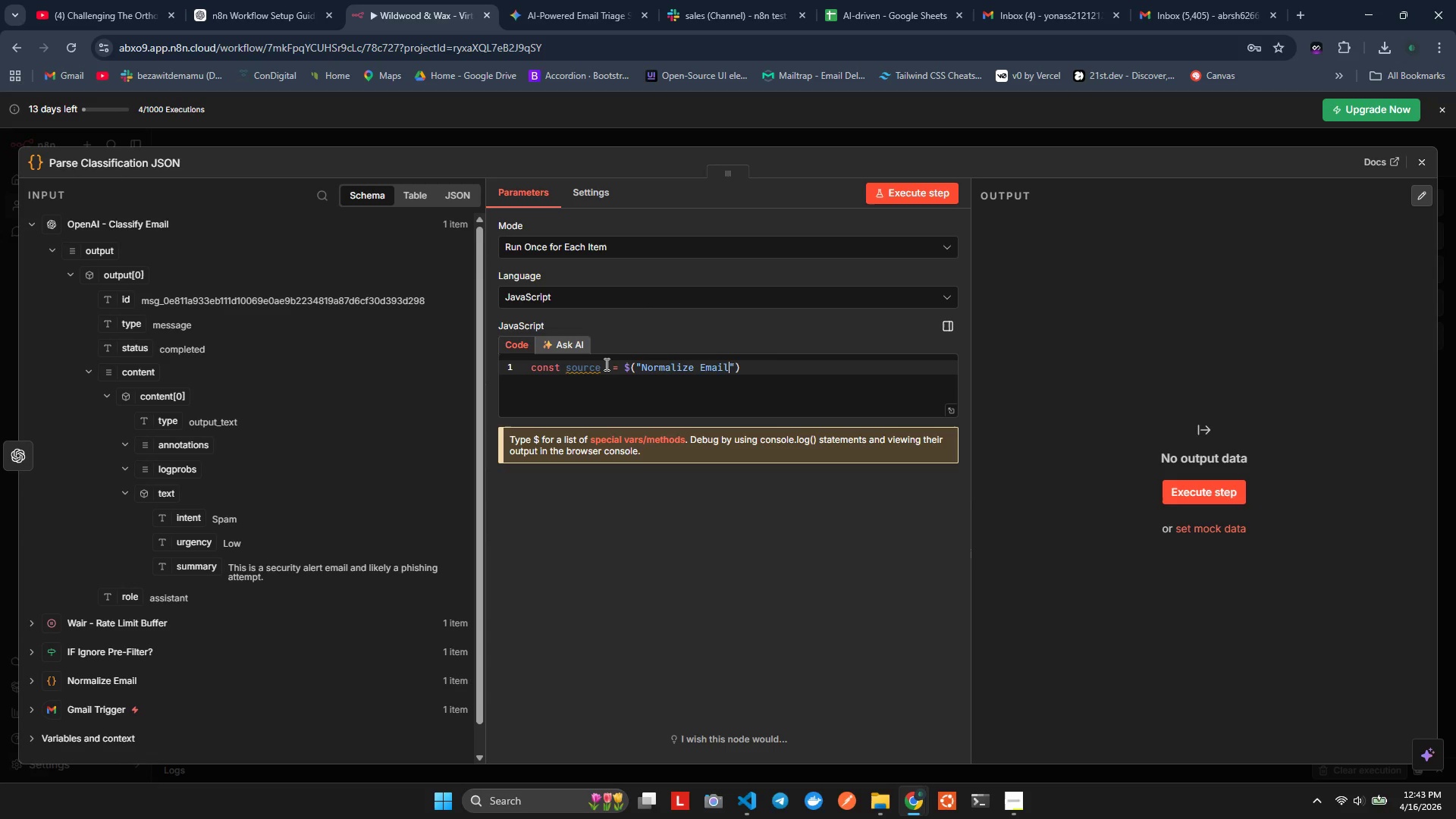 
key(ArrowRight)
 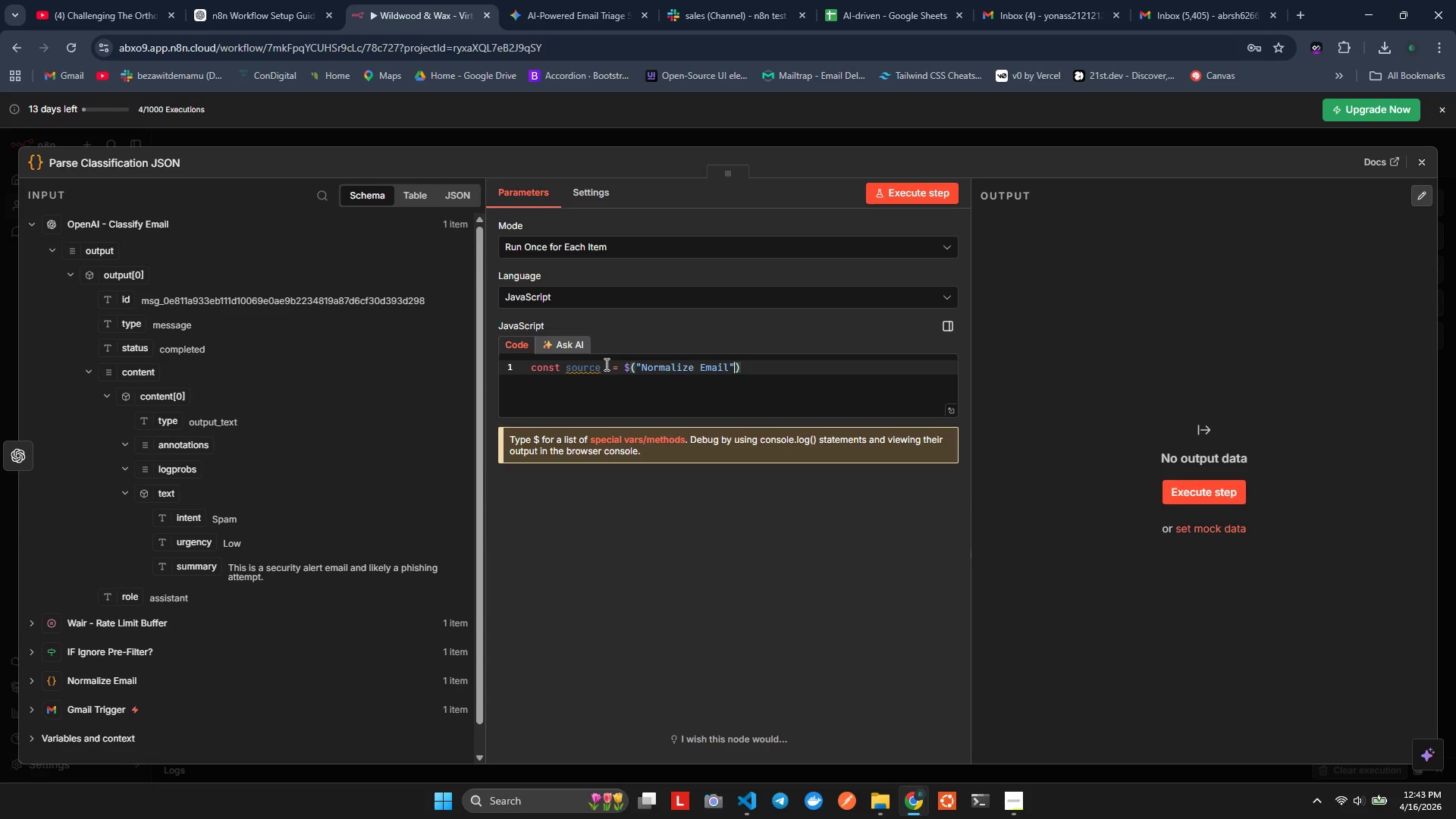 
key(ArrowRight)
 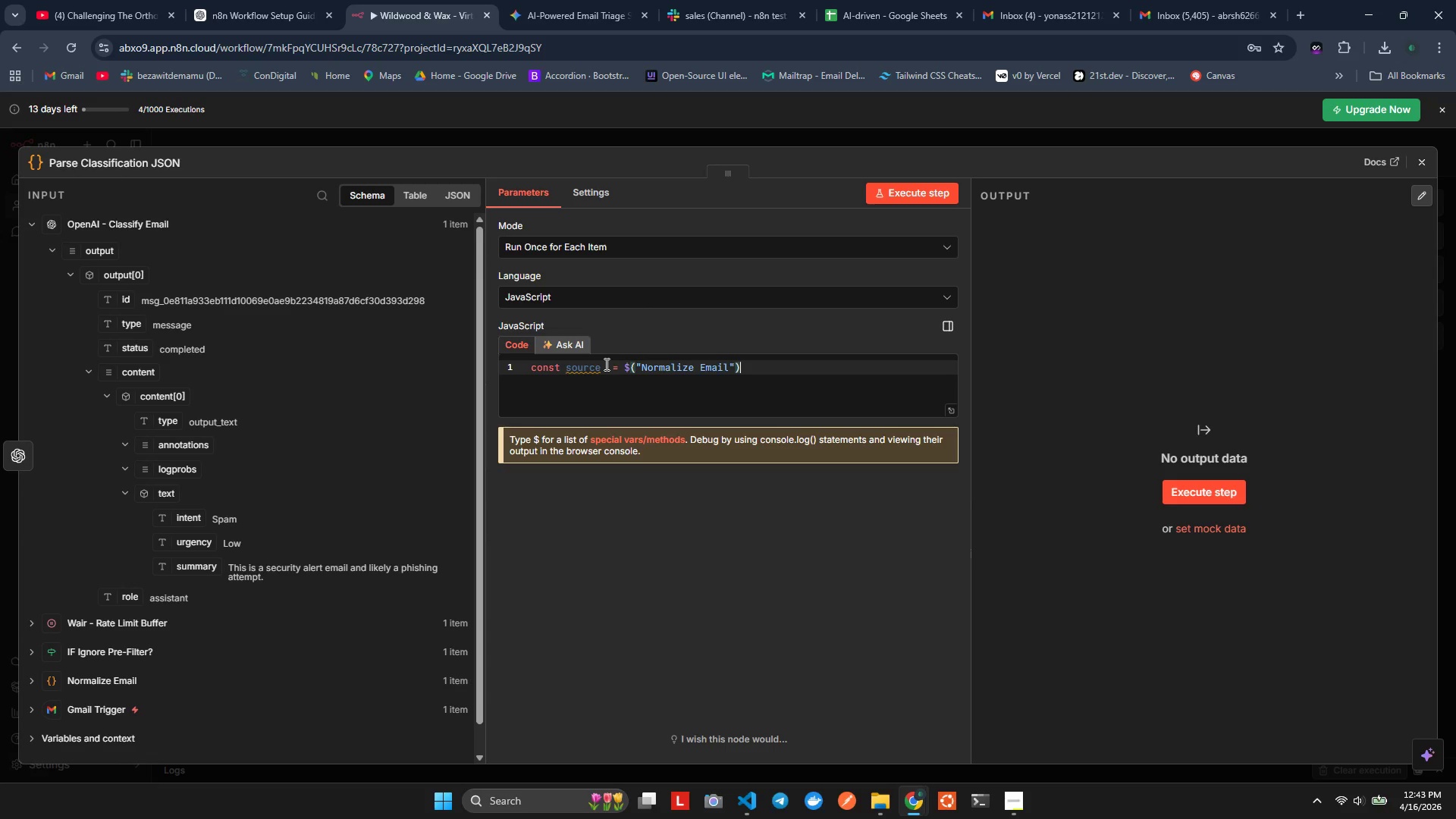 
key(Period)
 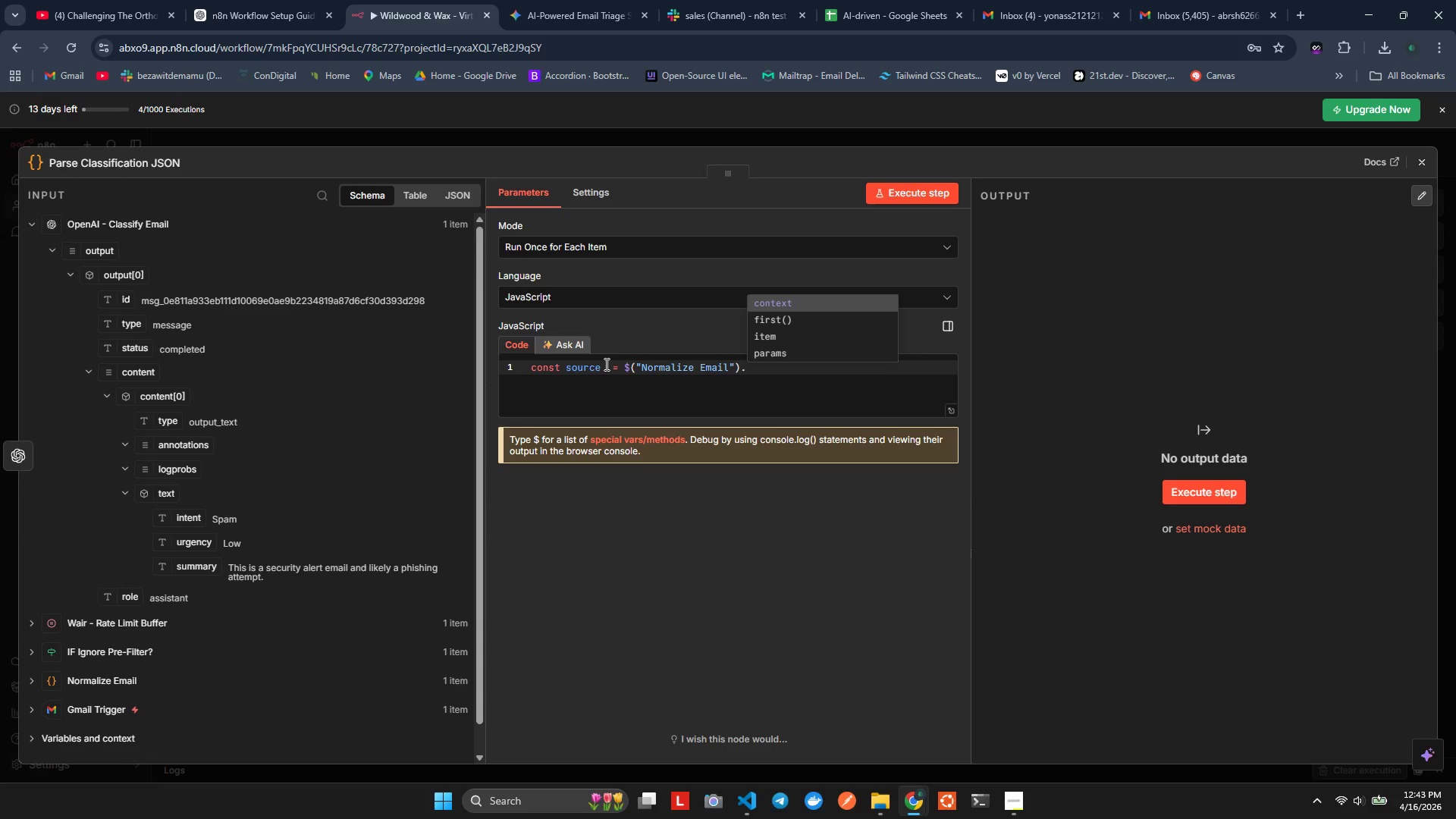 
key(ArrowDown)
 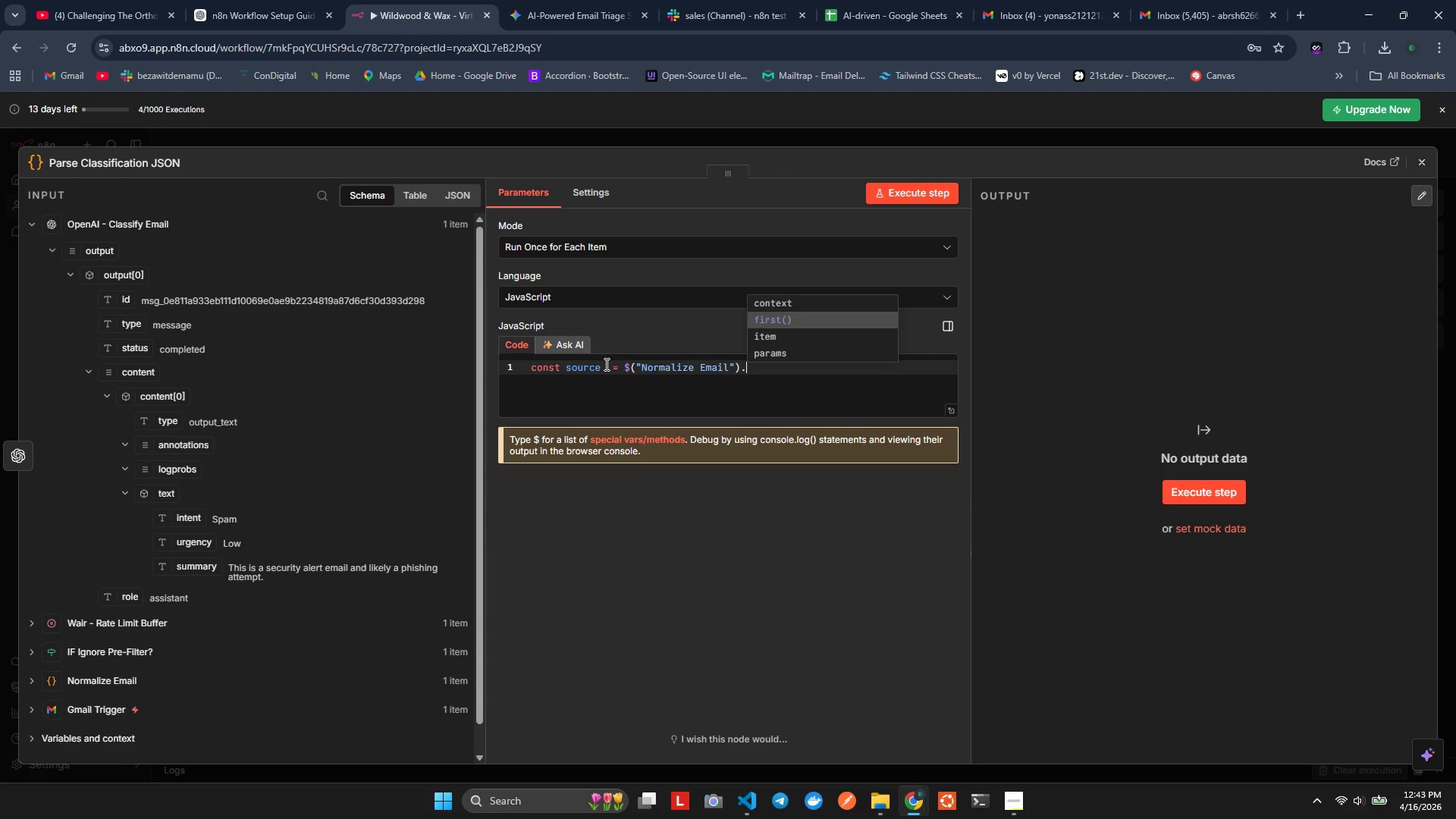 
key(ArrowDown)
 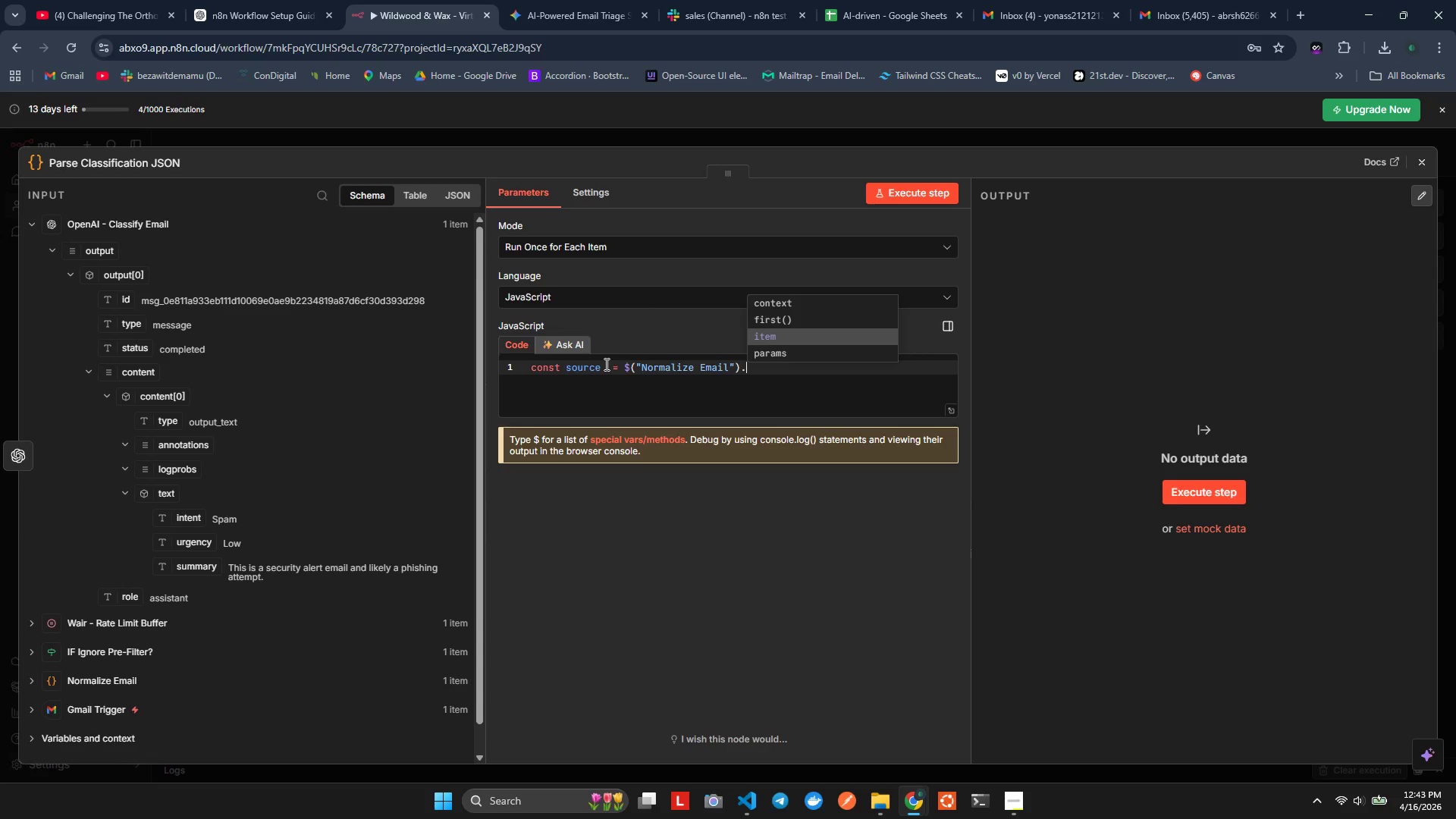 
key(Enter)
 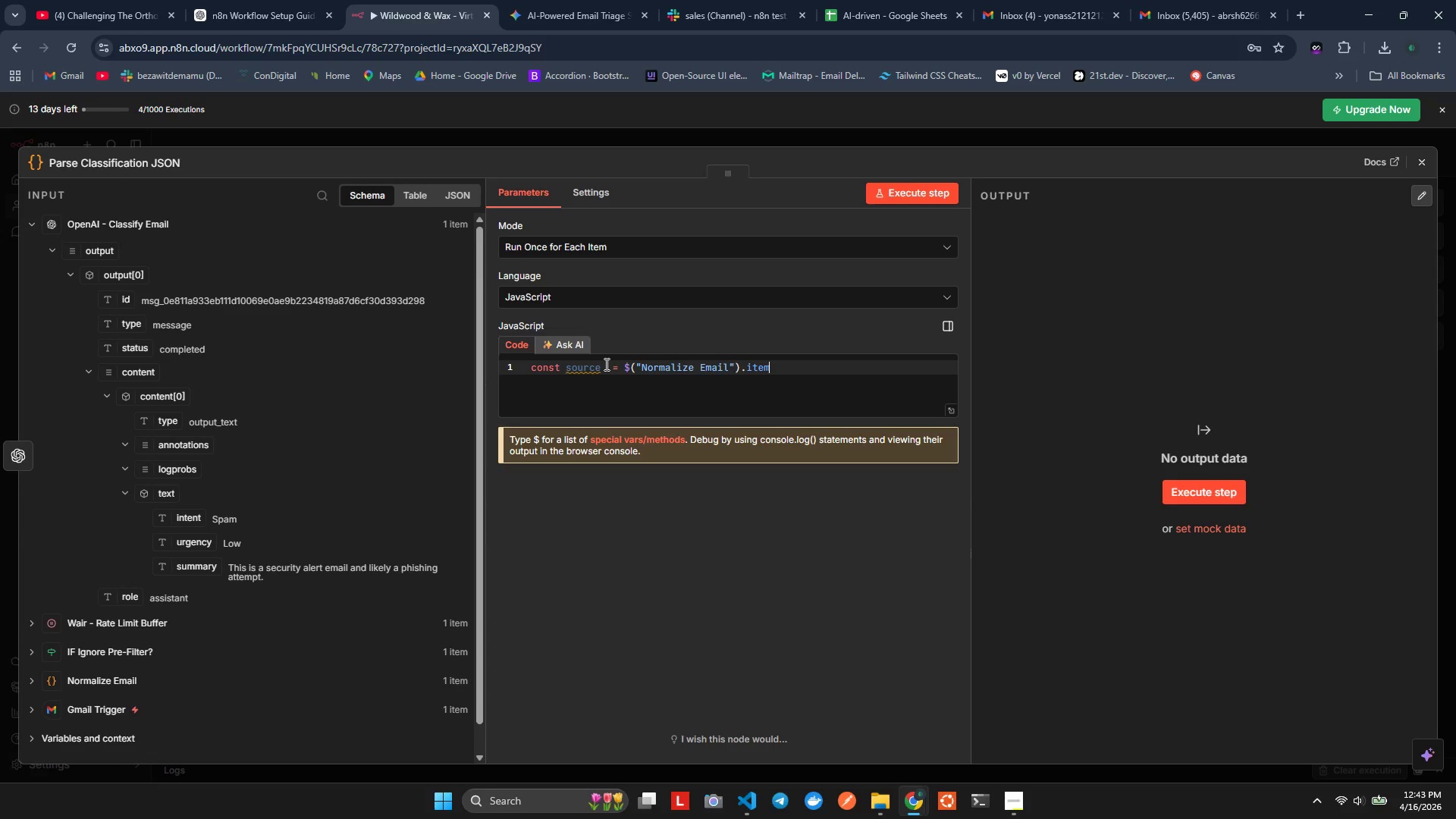 
type(,)
key(Backspace)
type(.s)
key(Backspace)
type(js)
 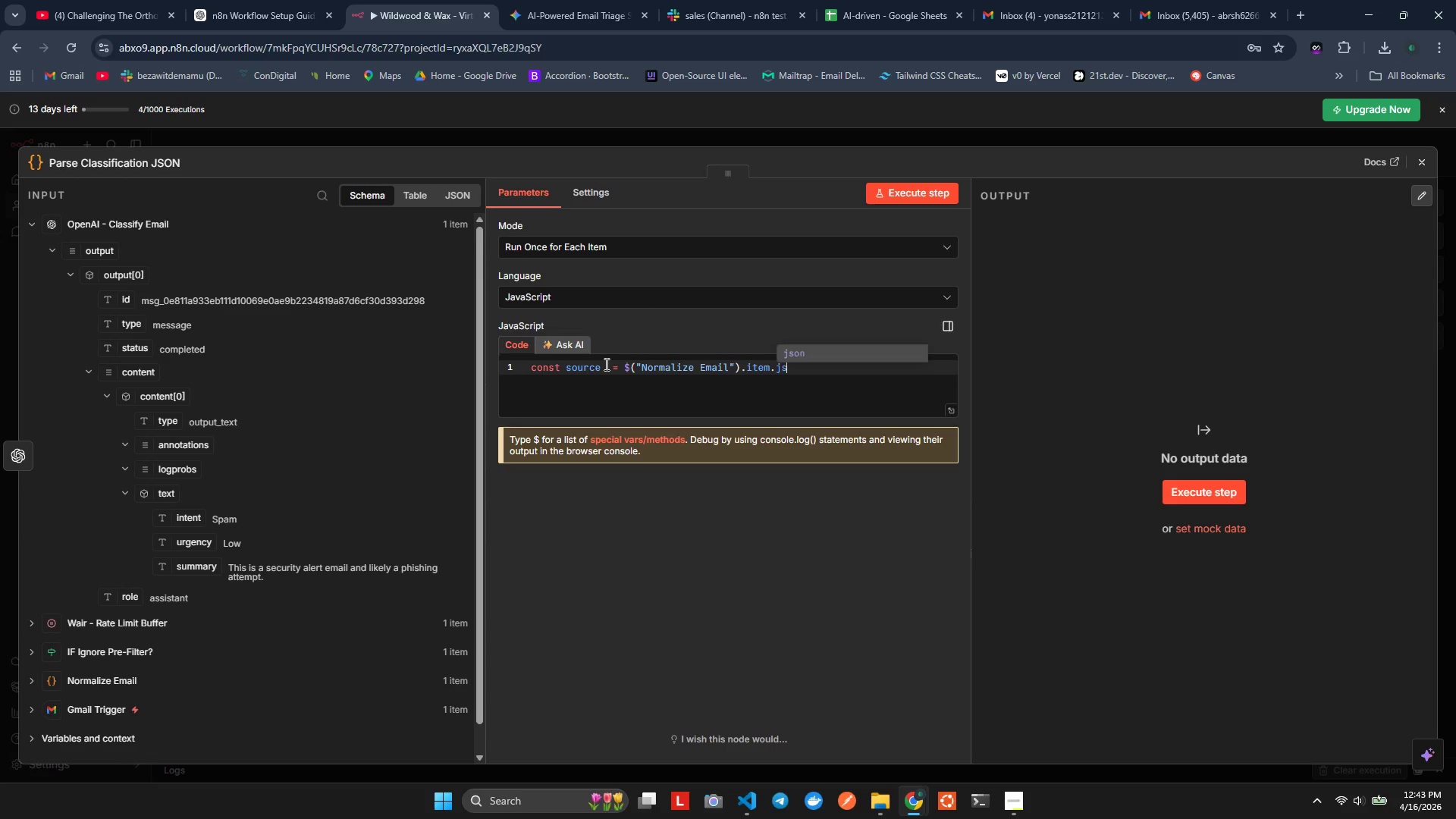 
key(Enter)
 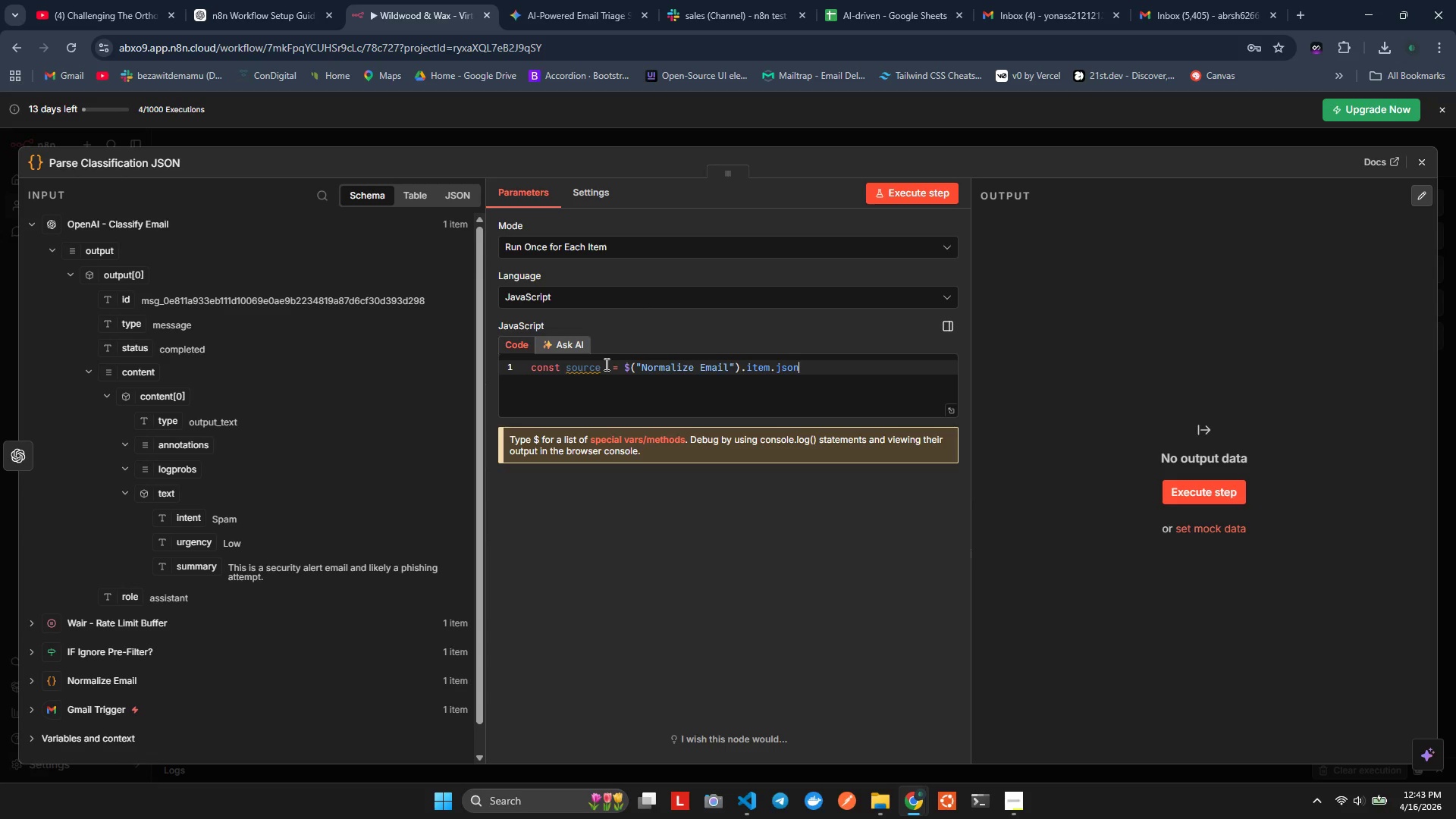 
key(ArrowRight)
 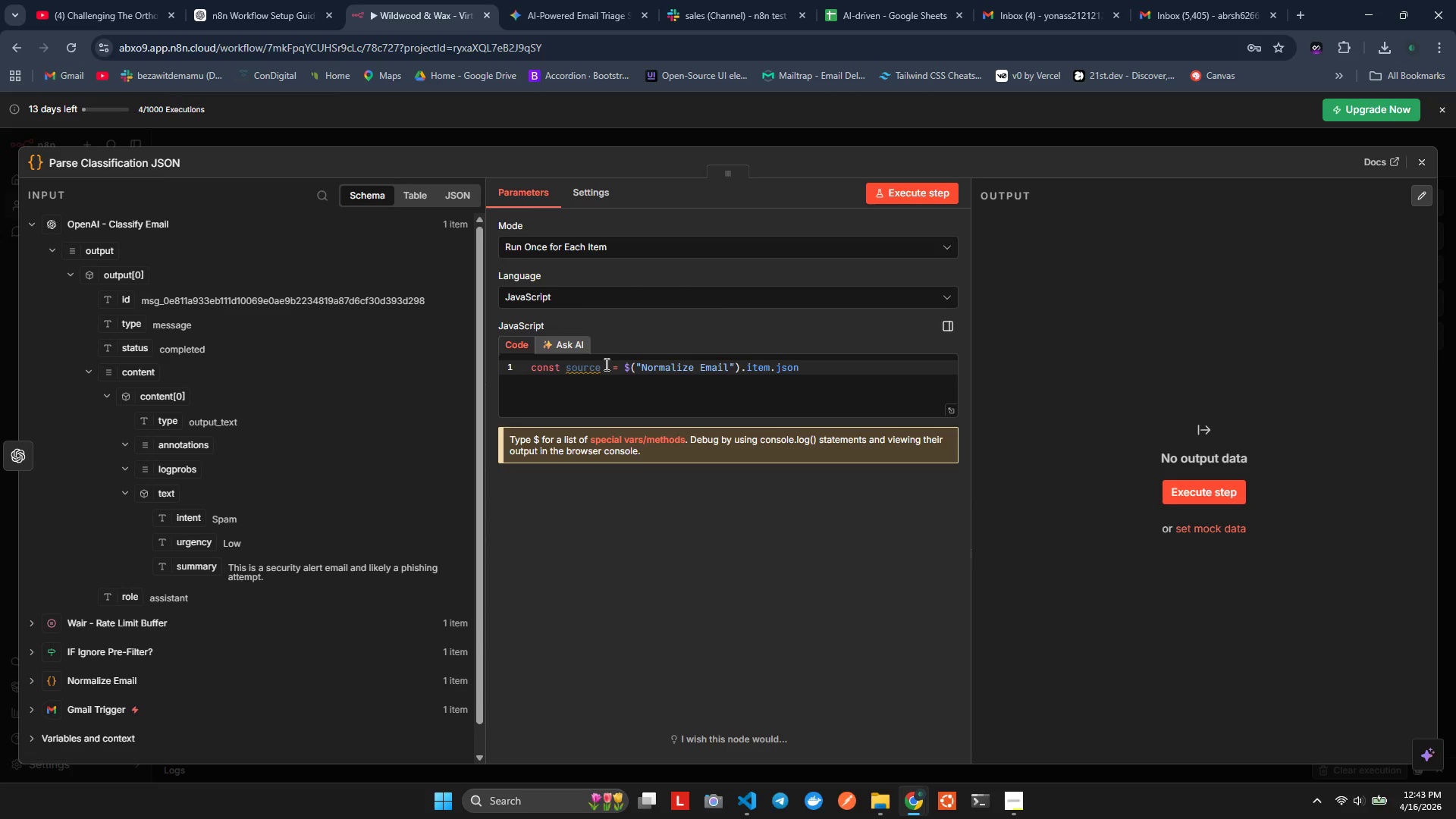 
key(ArrowLeft)
 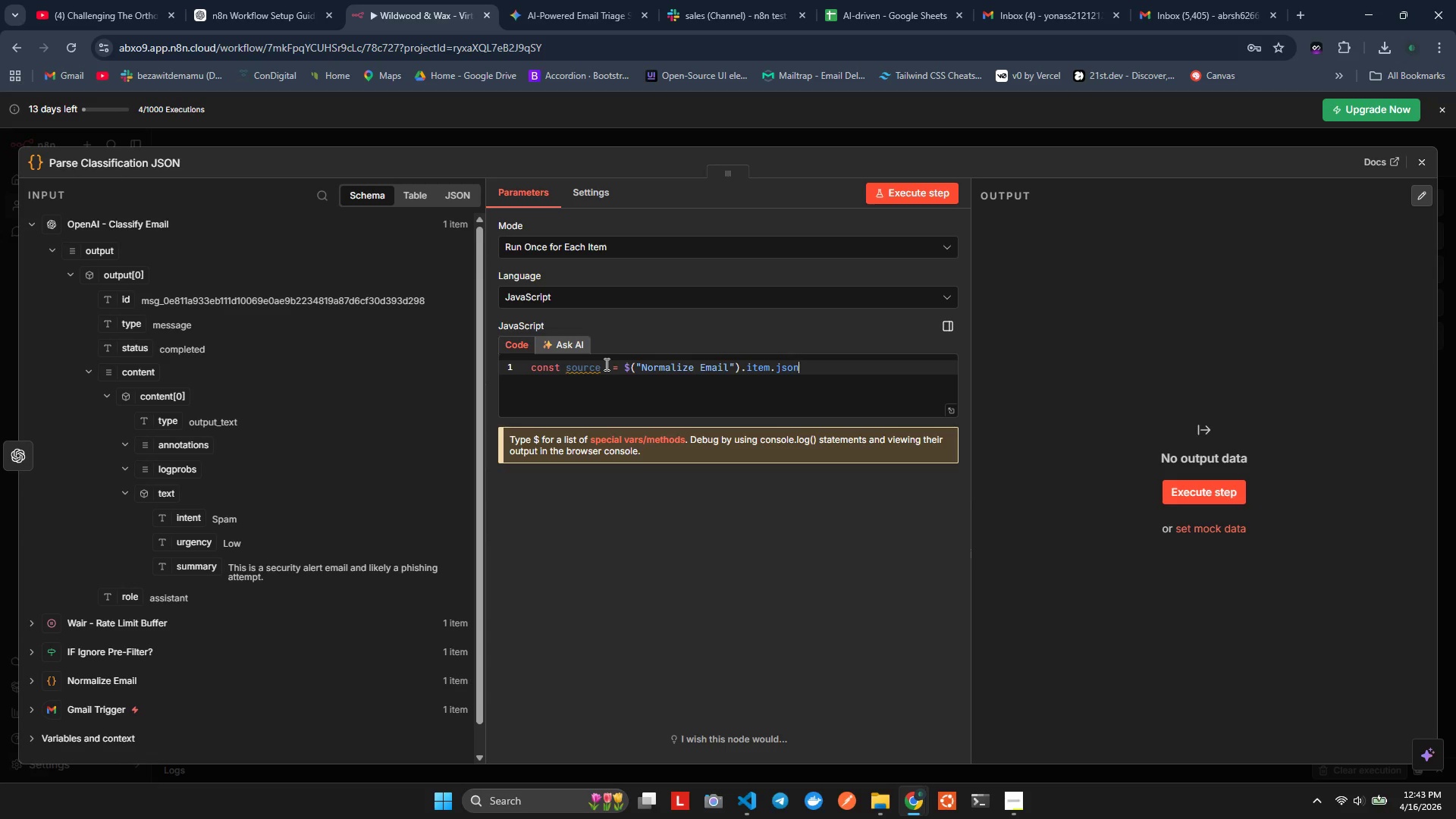 
key(ArrowRight)
 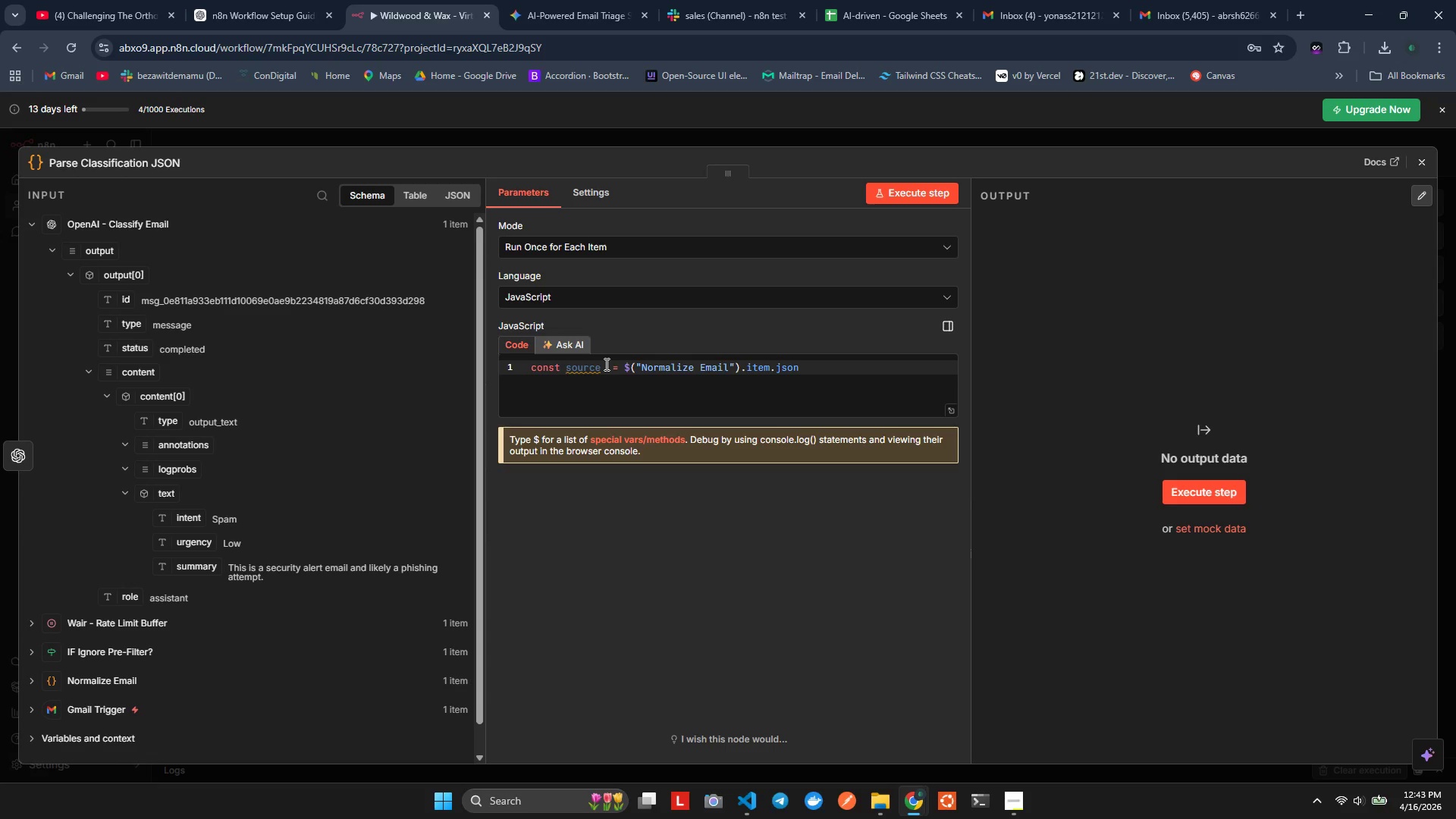 
key(Semicolon)
 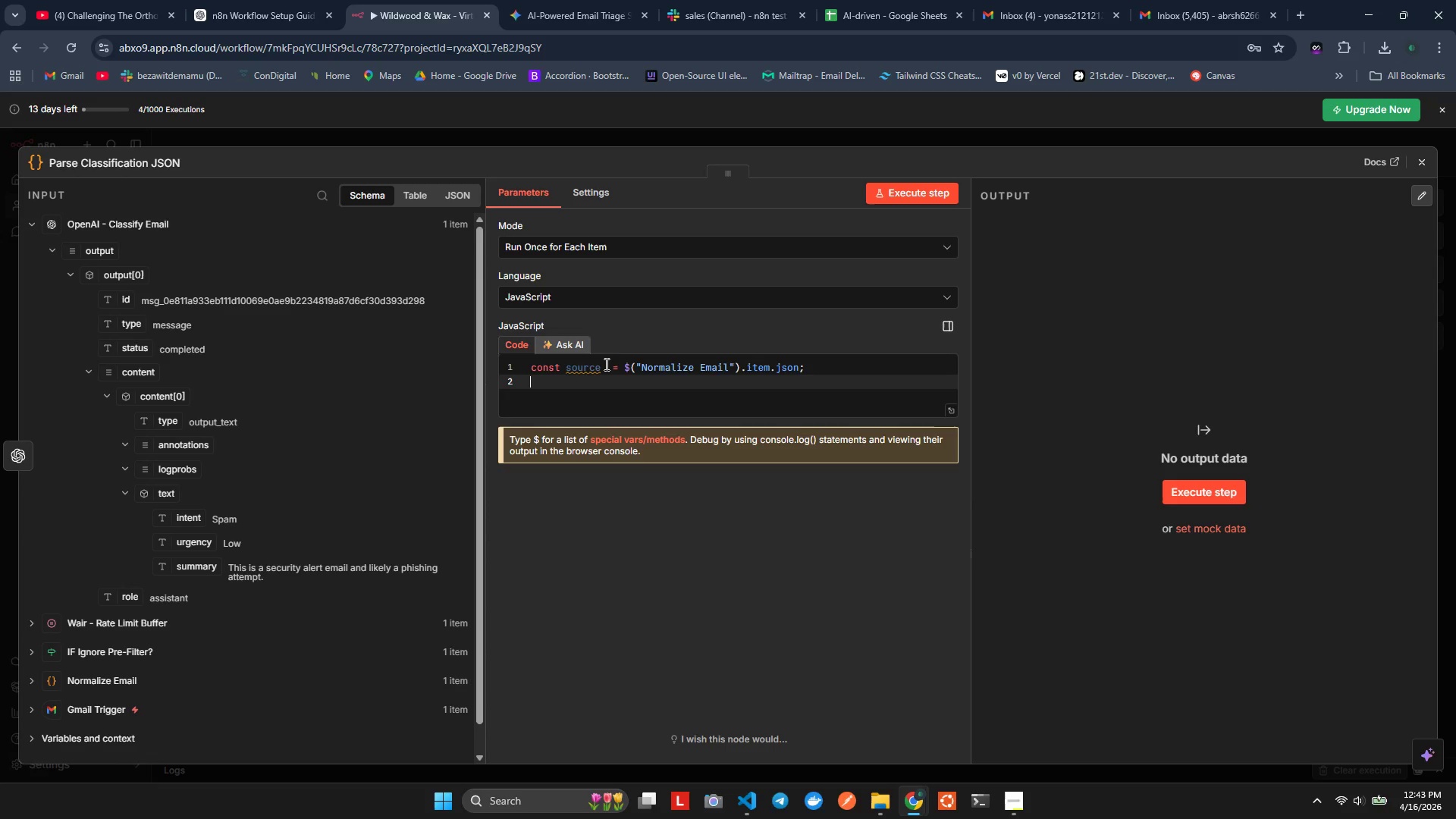 
key(Enter)
 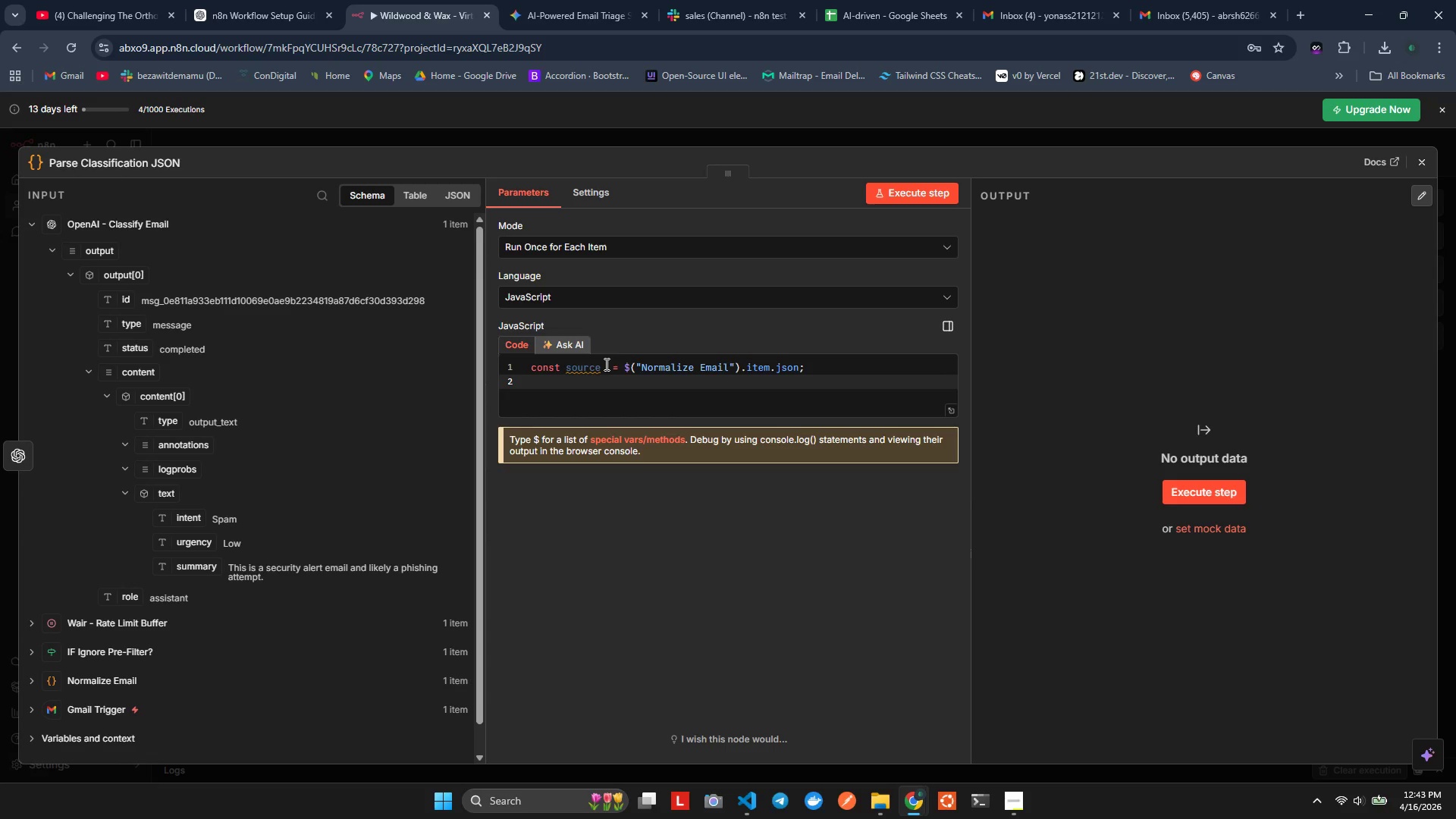 
key(Enter)
 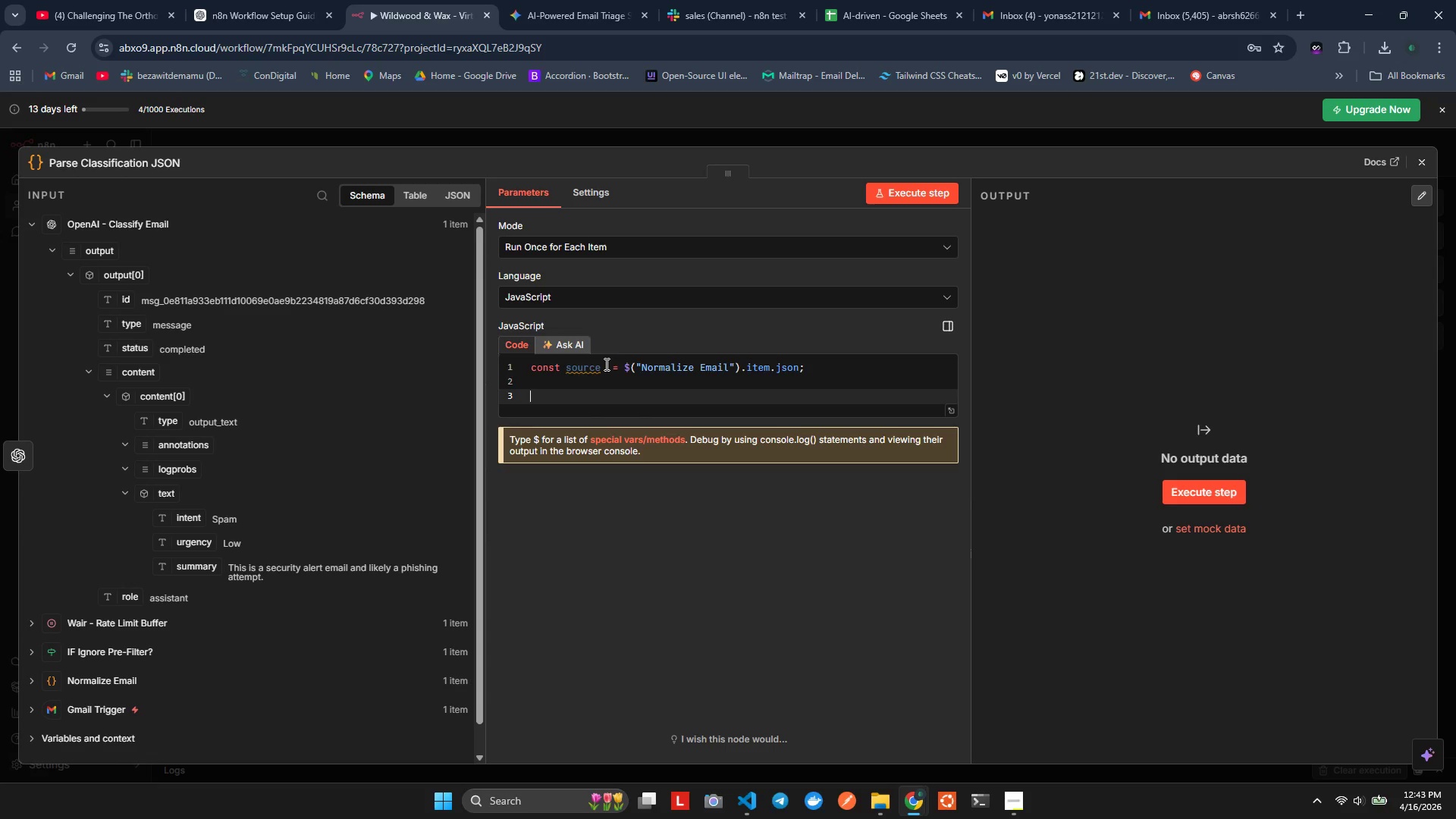 
type(function ceanJsonString(value)
 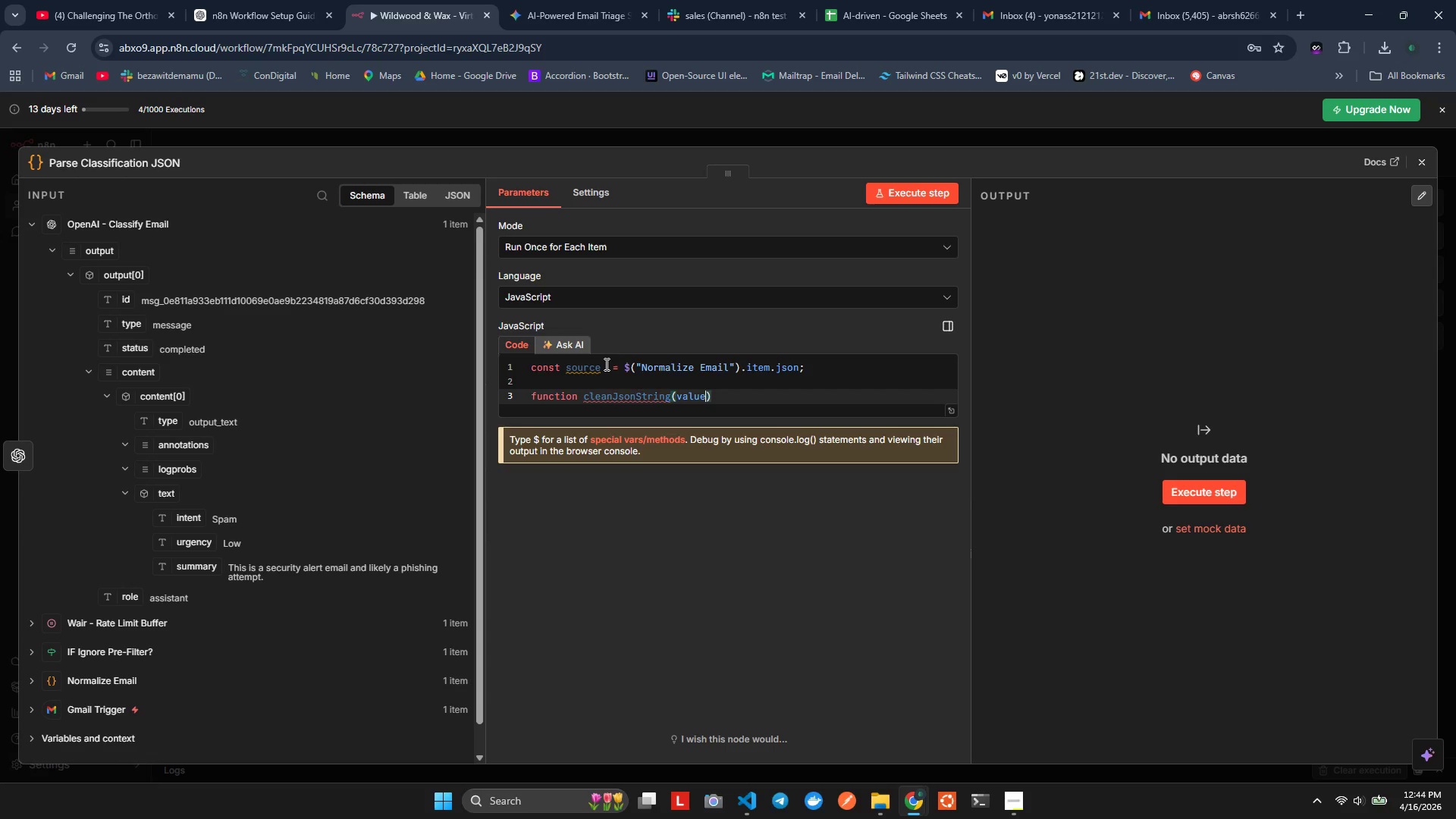 
key(ArrowRight)
 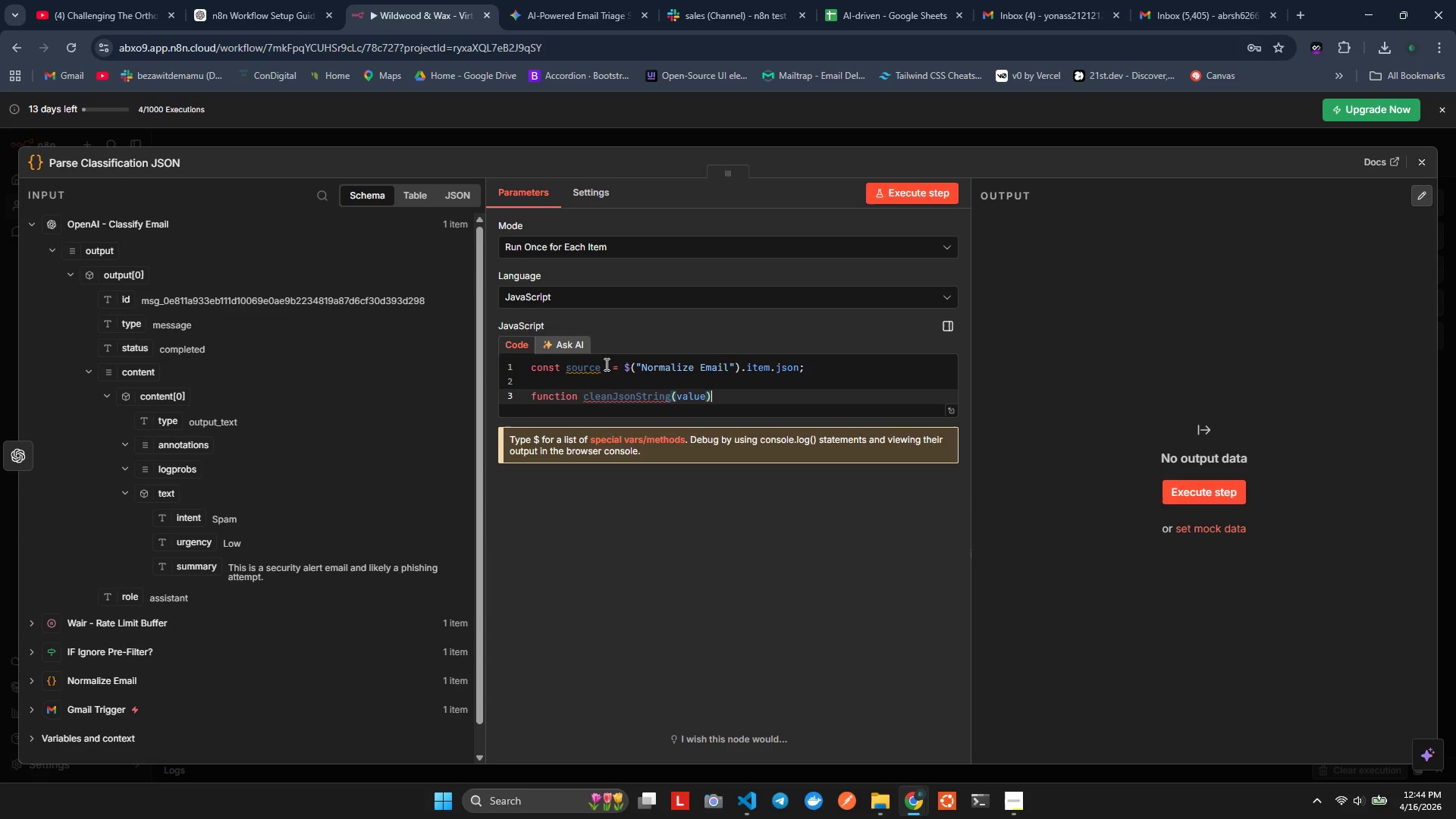 
key(Space)
 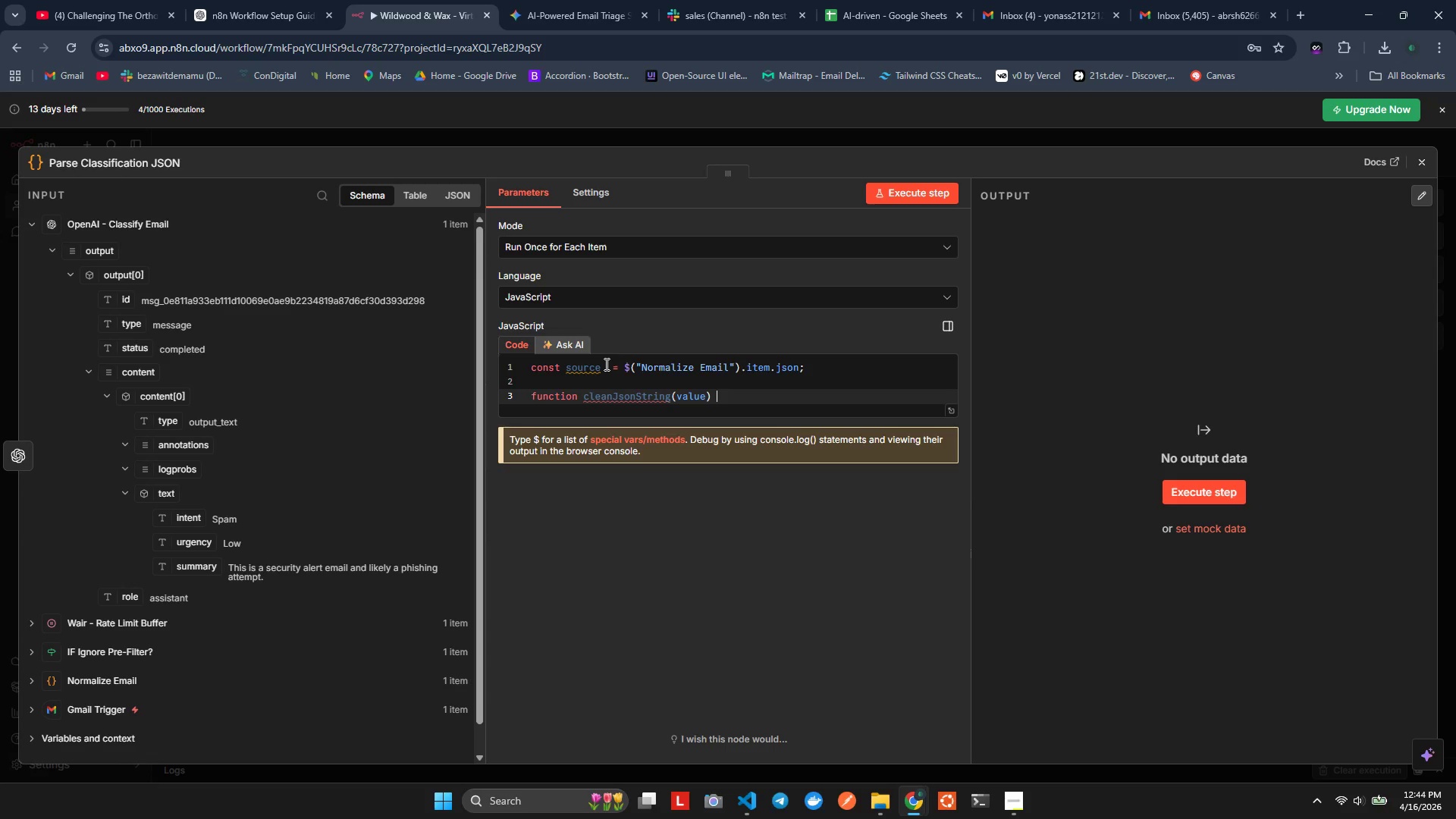 
key(Shift+ShiftLeft)
 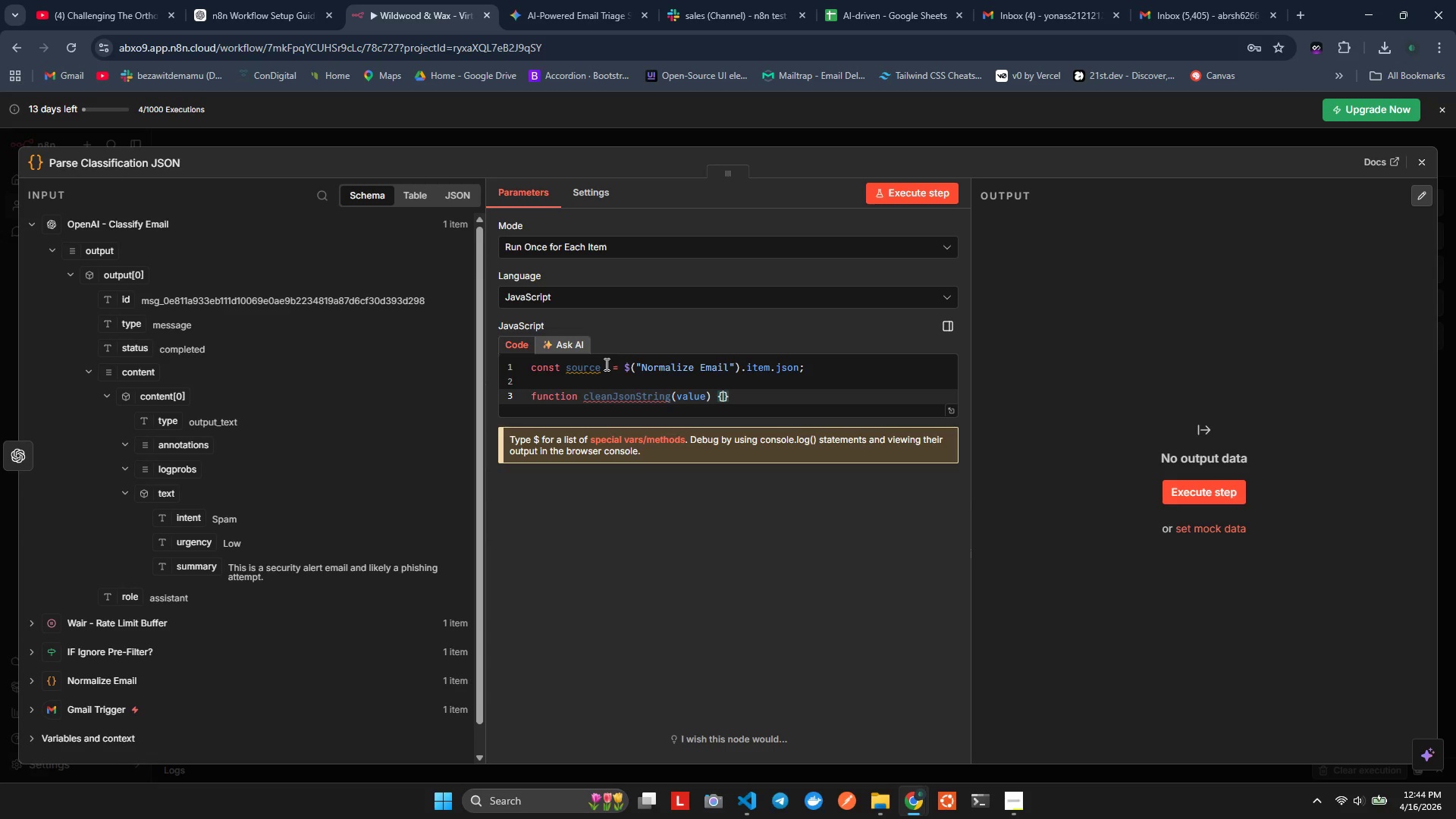 
key(Shift+BracketLeft)
 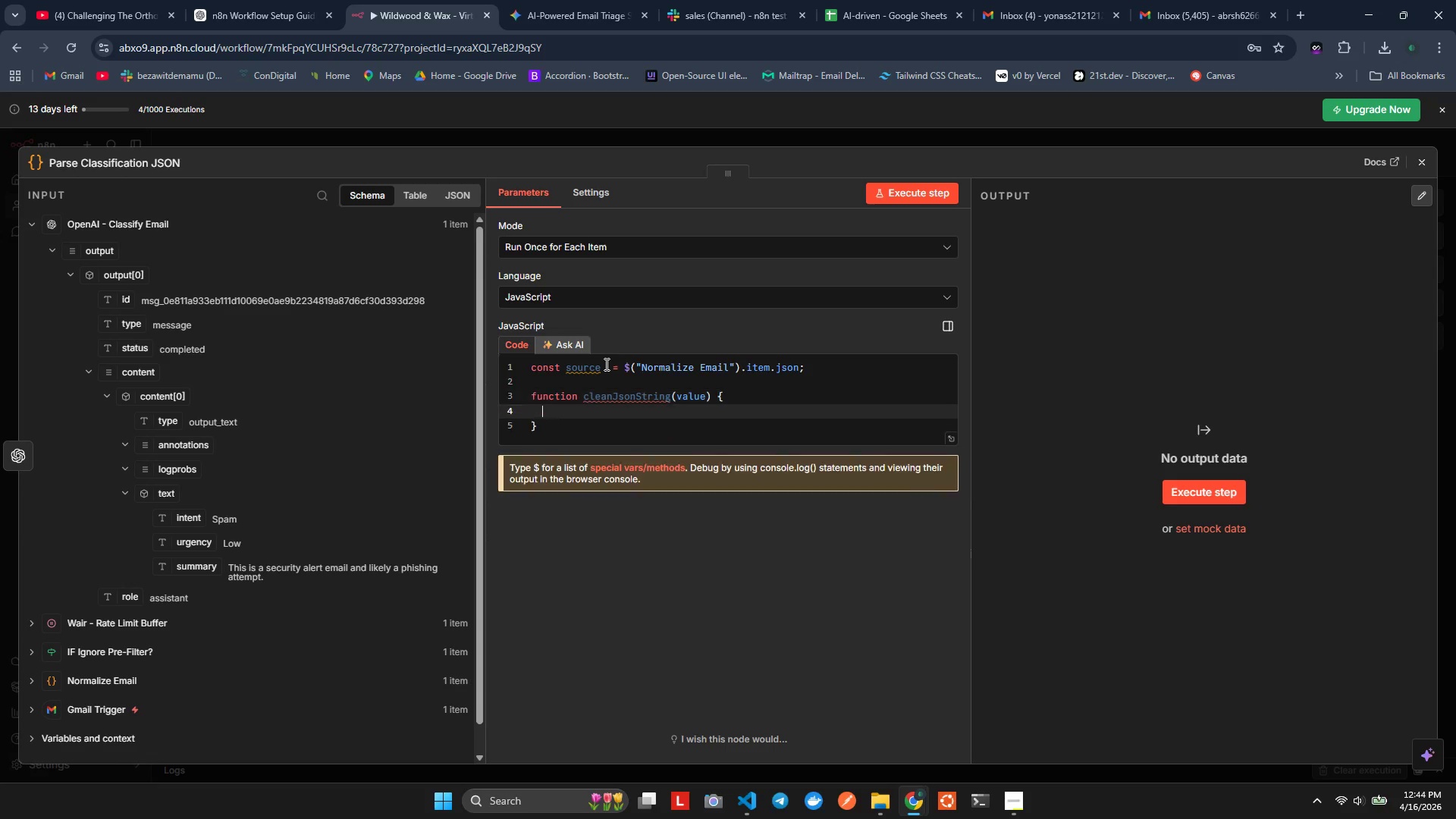 
key(Enter)
 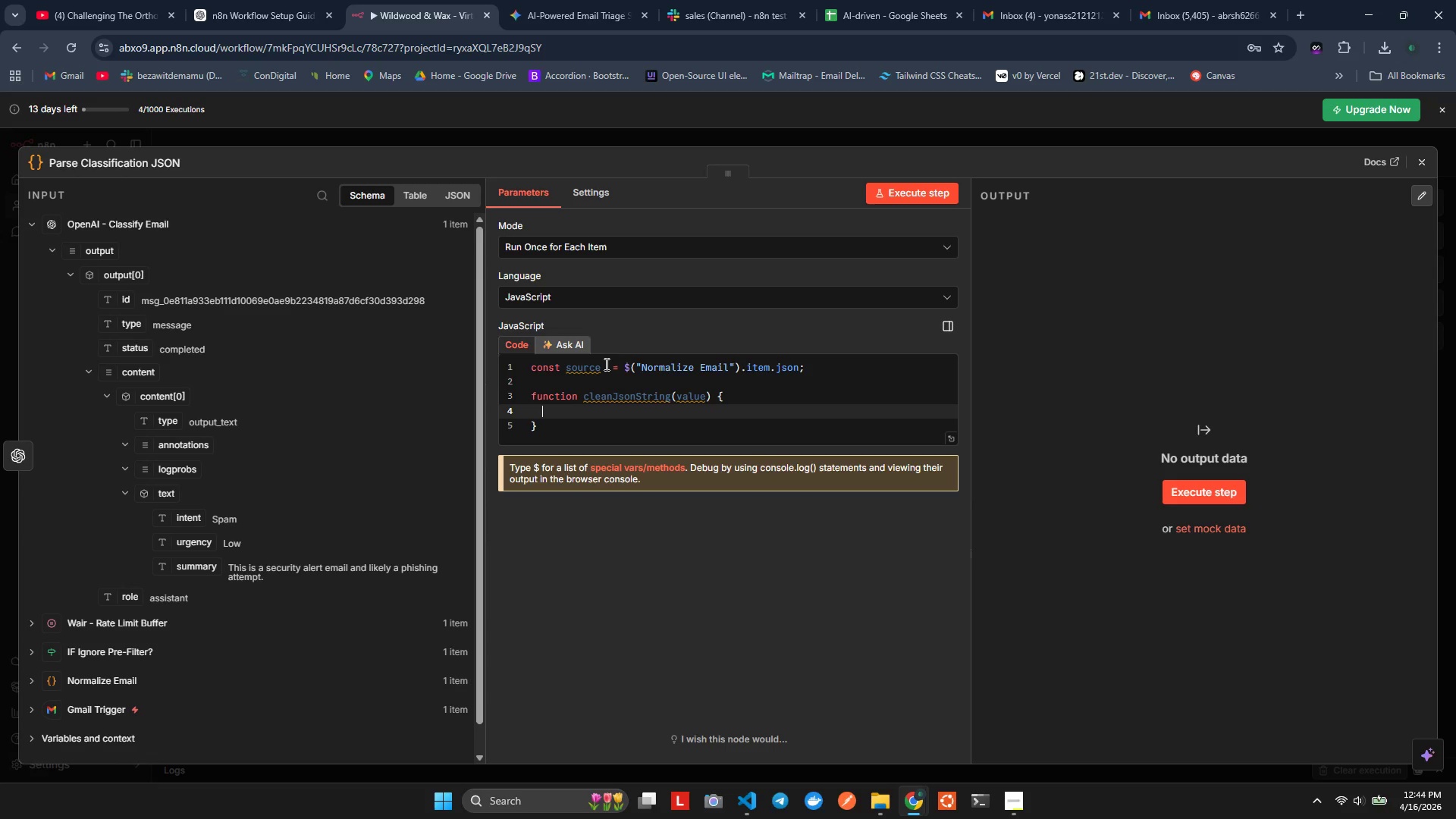 
type(retu)
 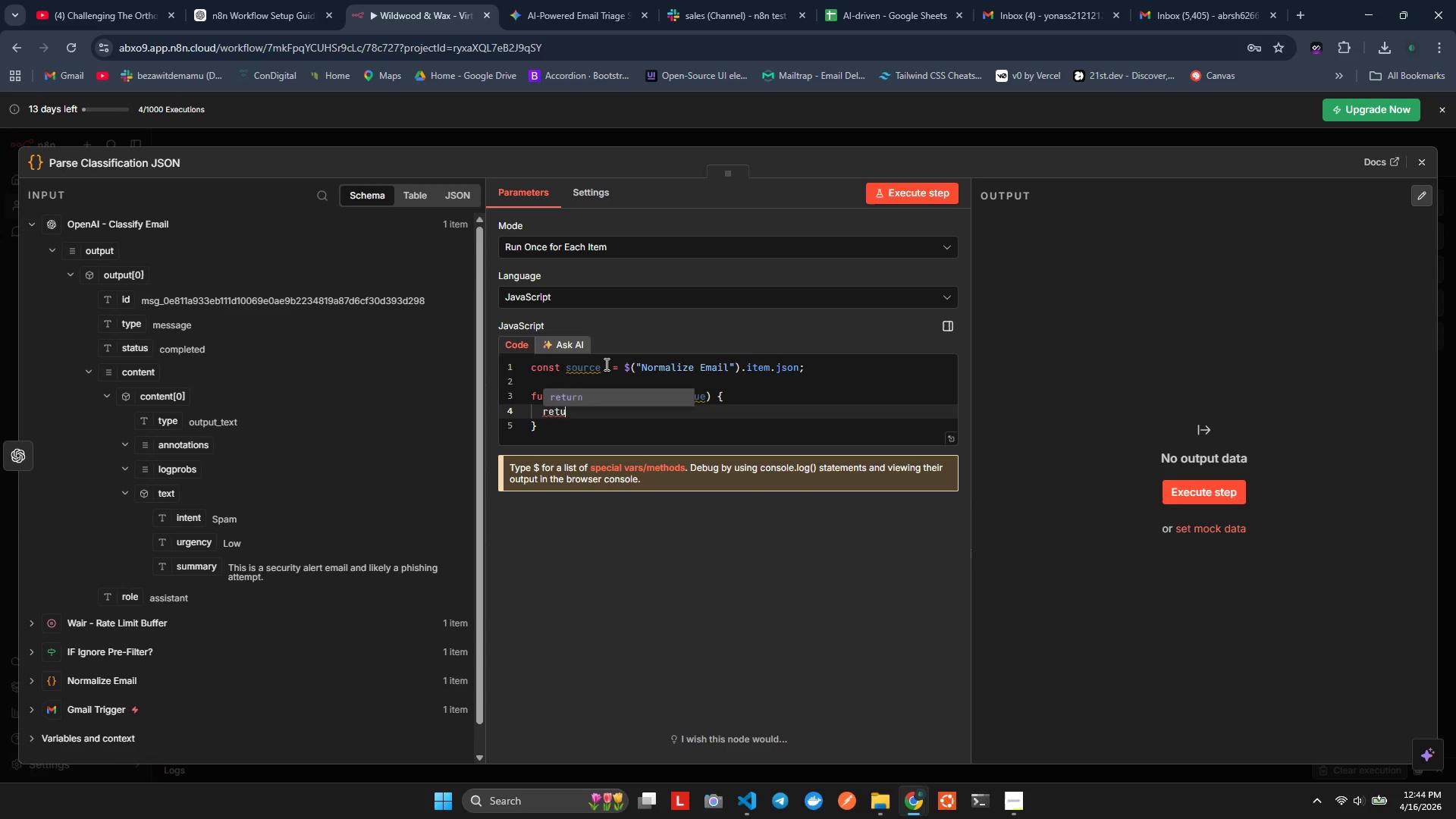 
key(Enter)
 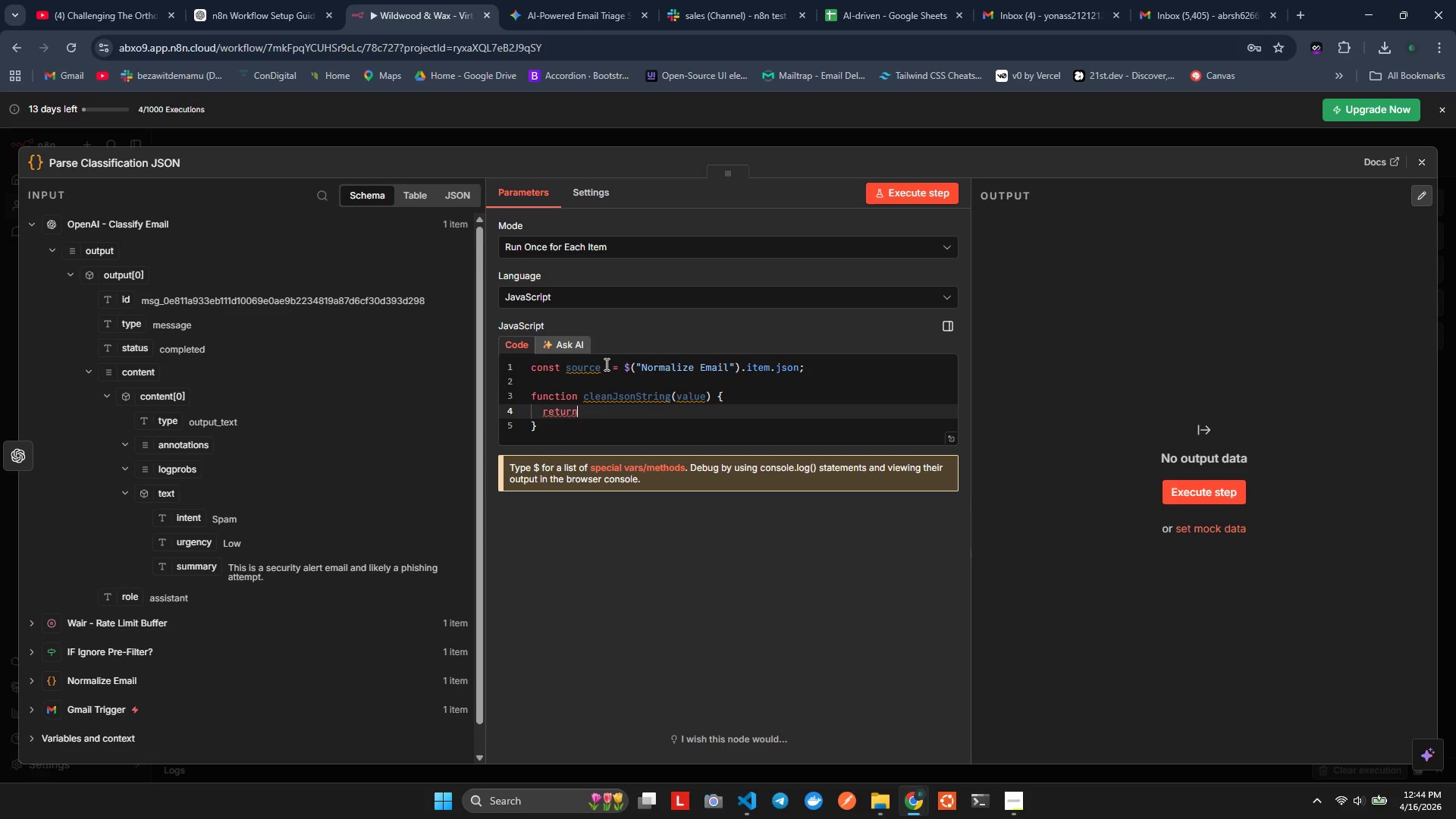 
key(Space)
 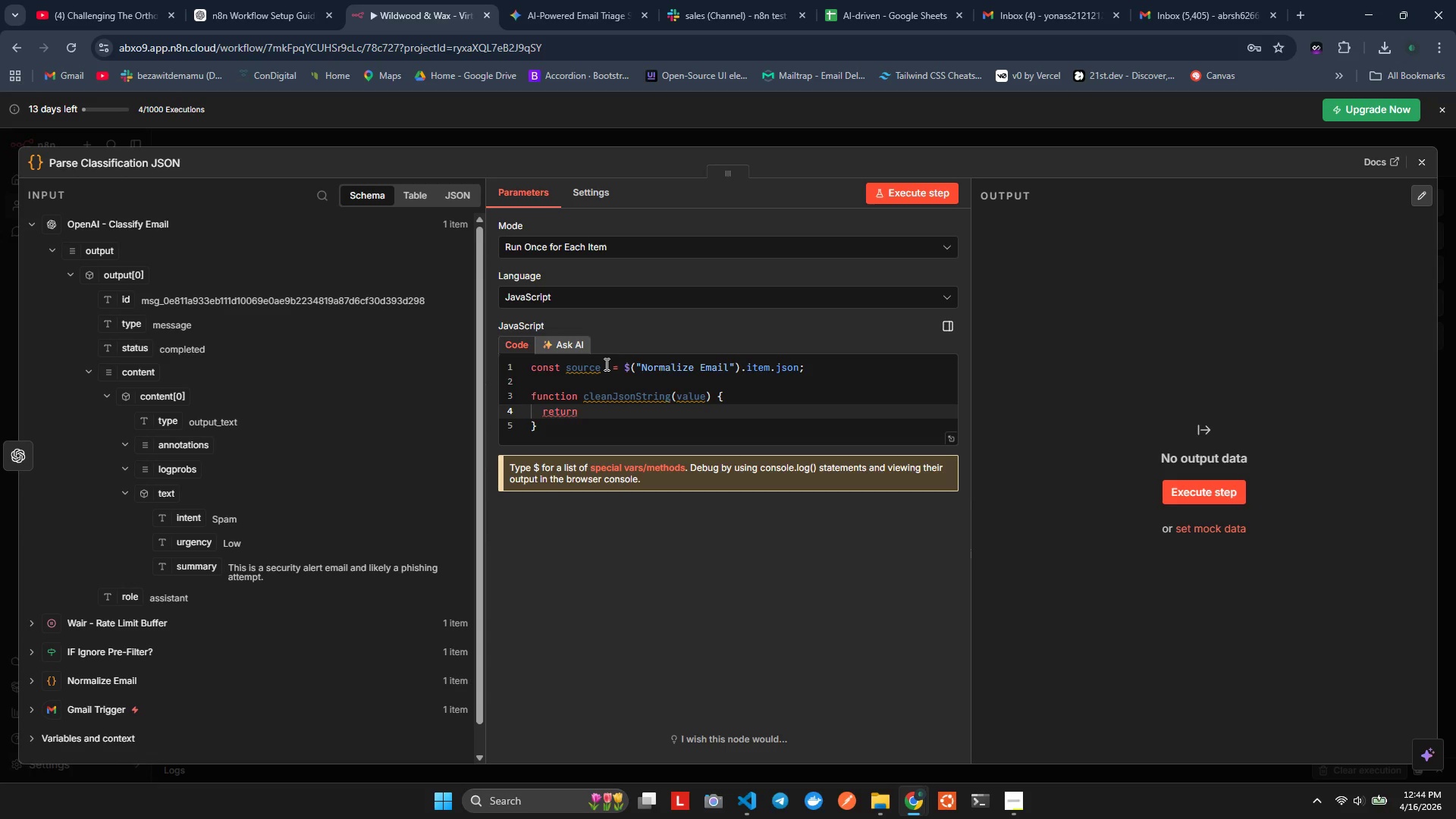 
type(String()
 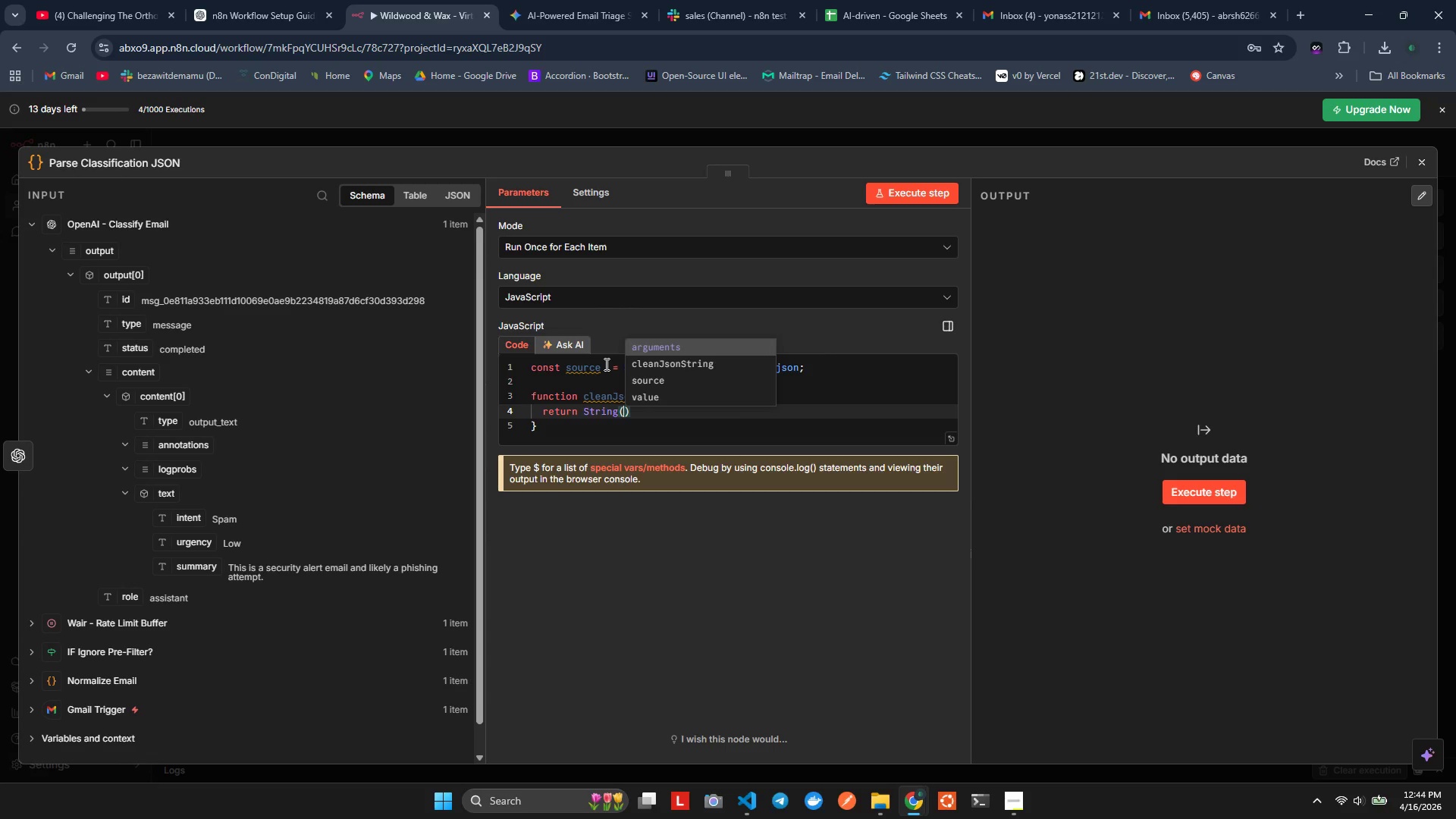 
type(value||")
 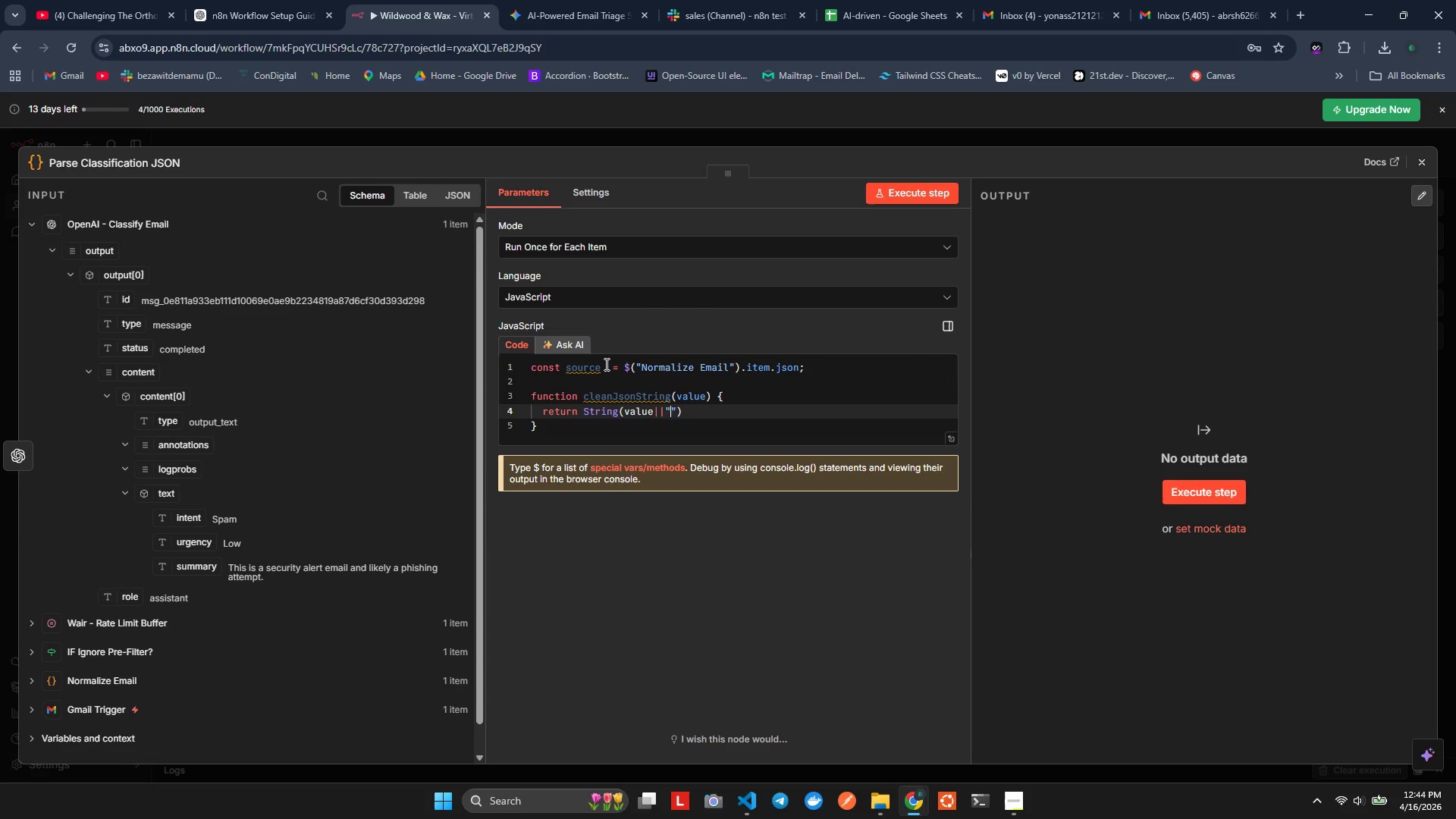 
key(Alt+AltLeft)
 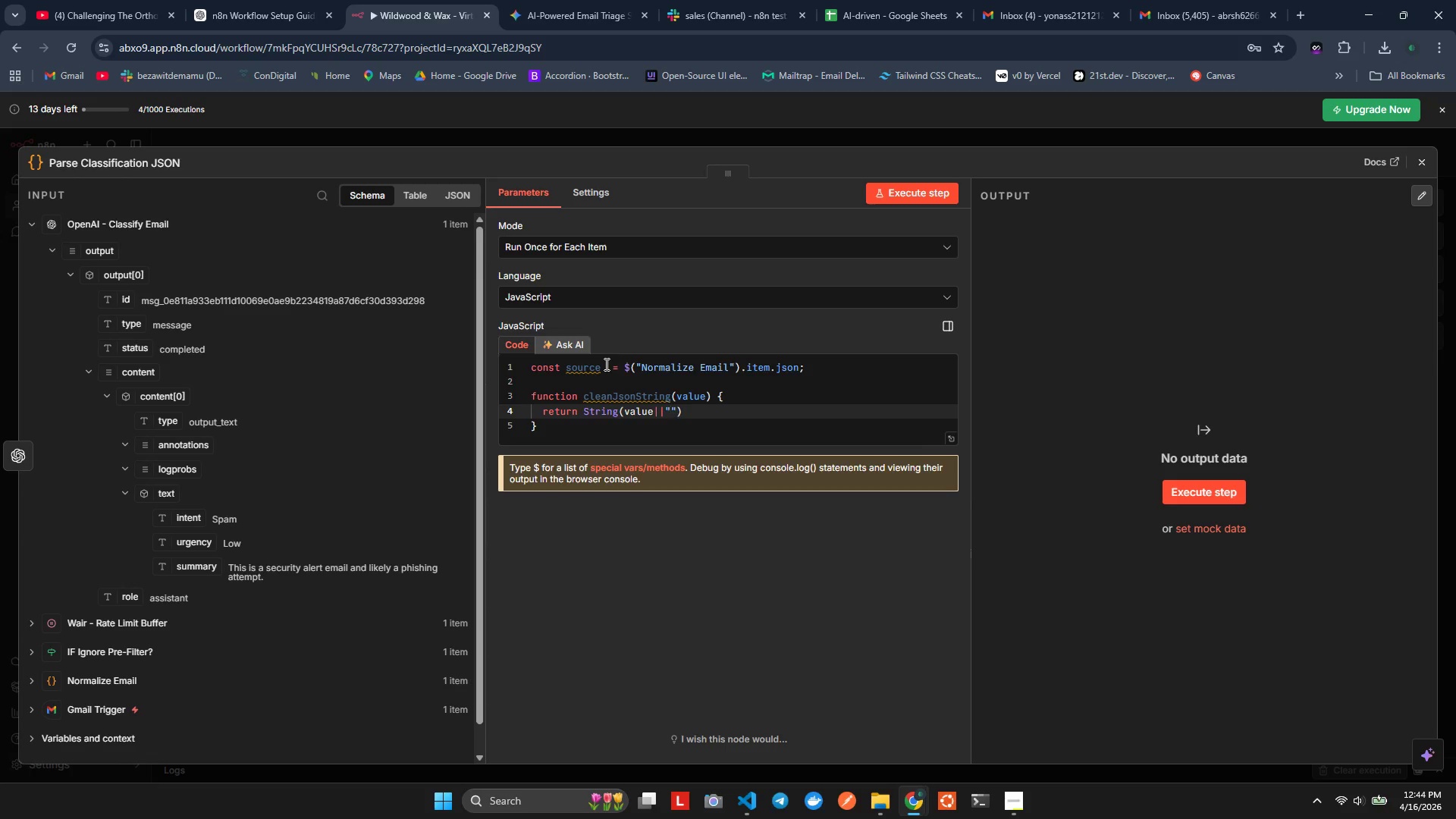 
key(Alt+Shift+ShiftLeft)
 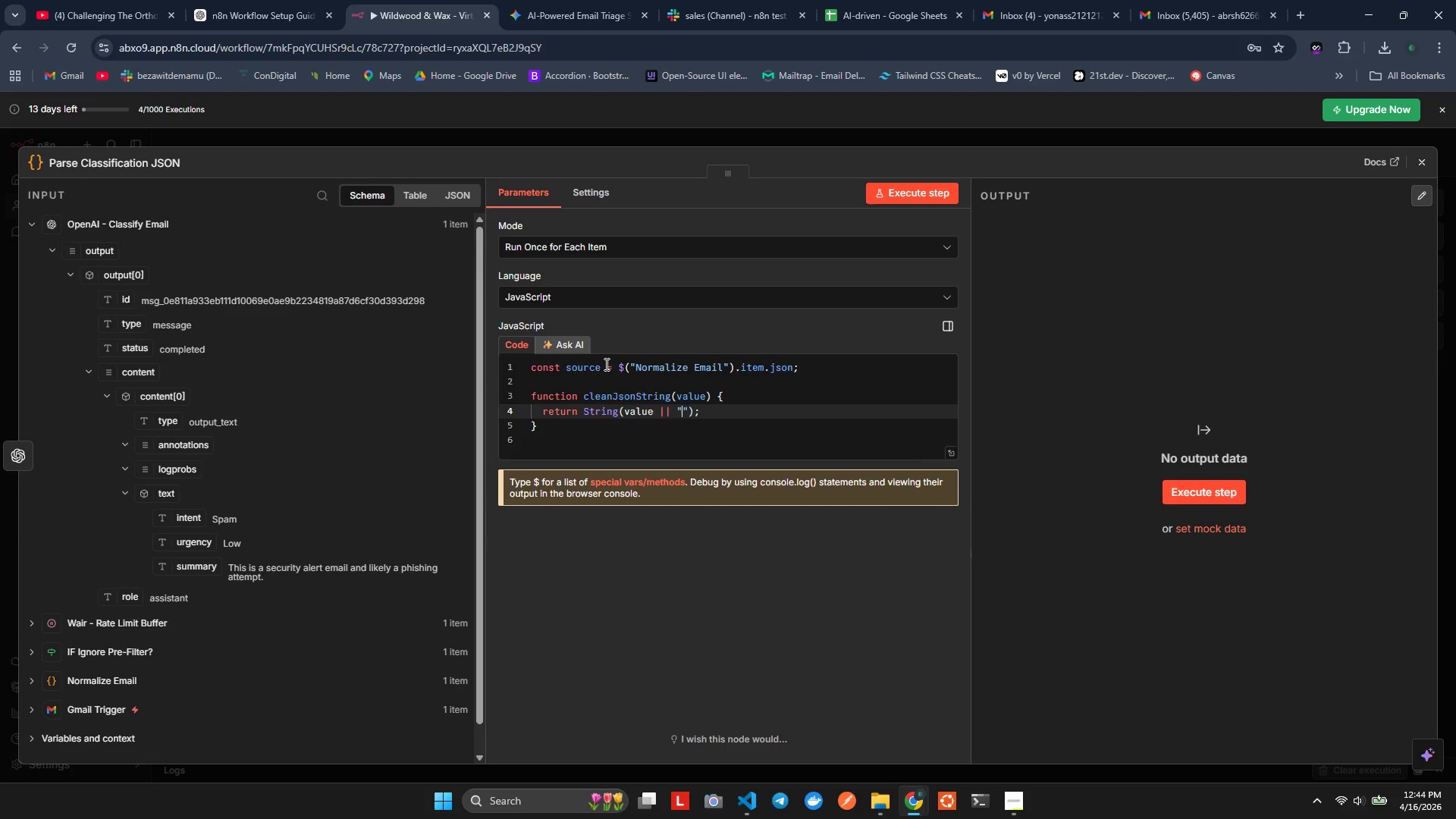 
key(Alt+Shift+F)
 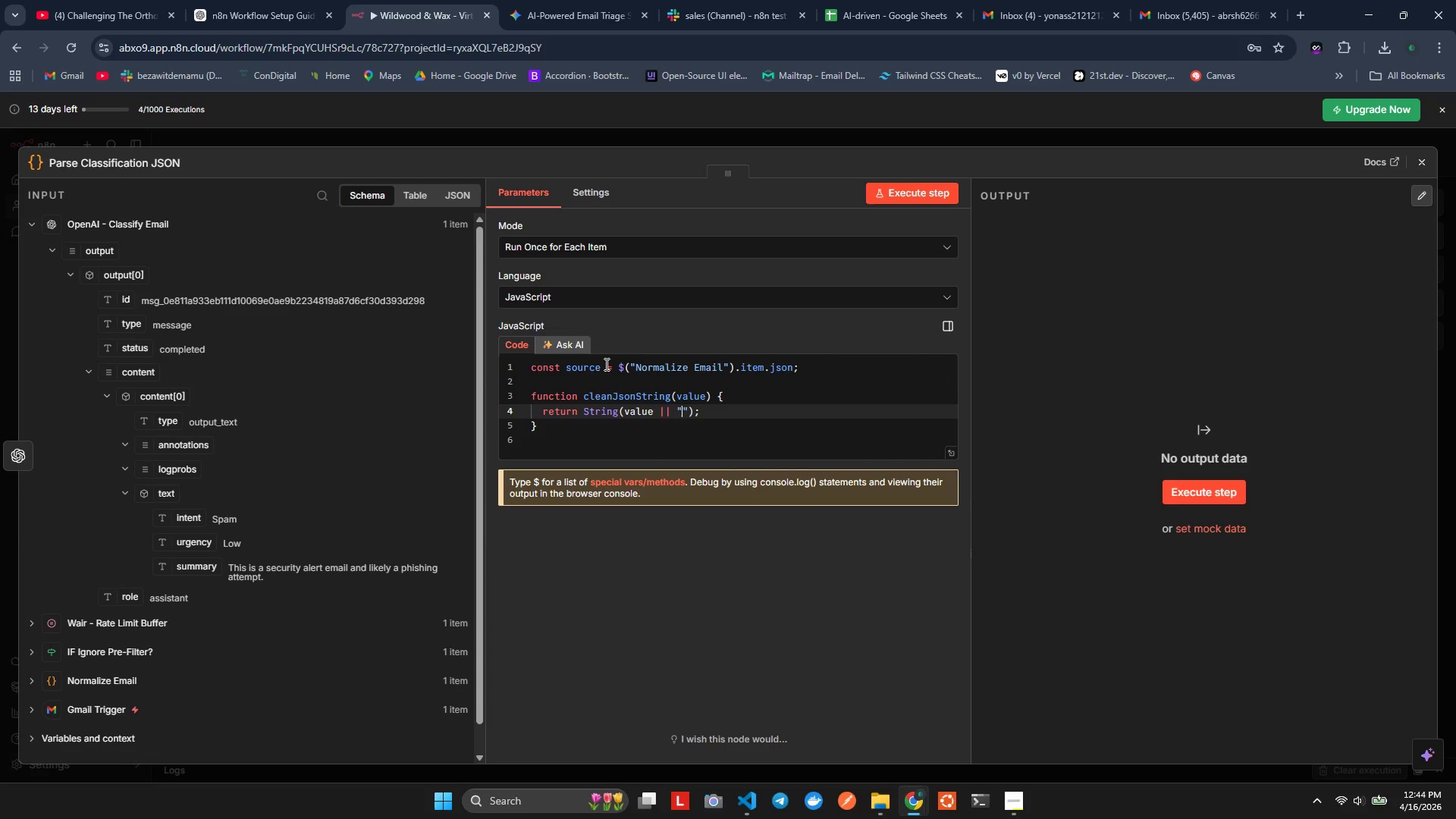 
key(ArrowRight)
 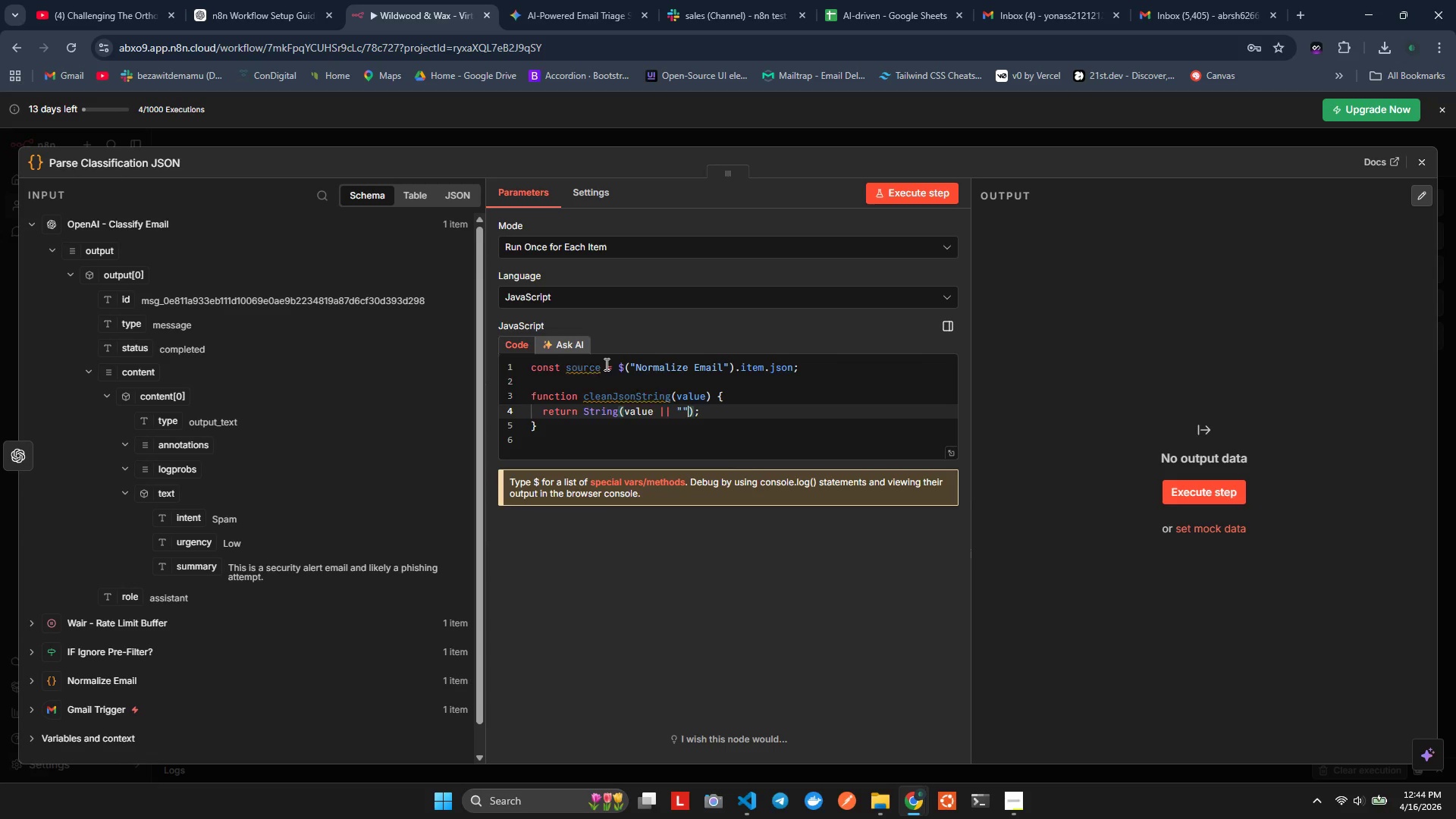 
key(ArrowRight)
 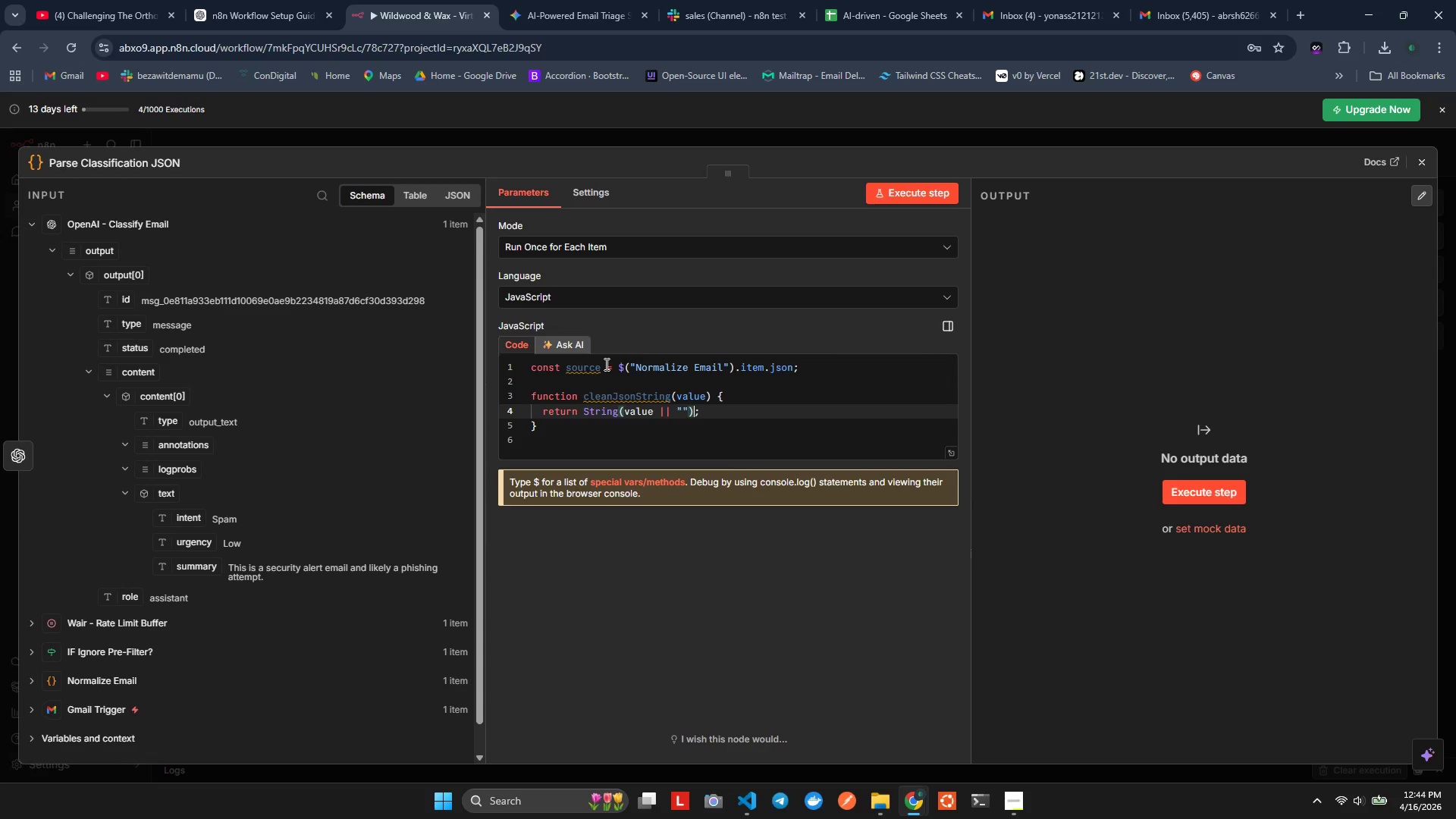 
key(ArrowRight)
 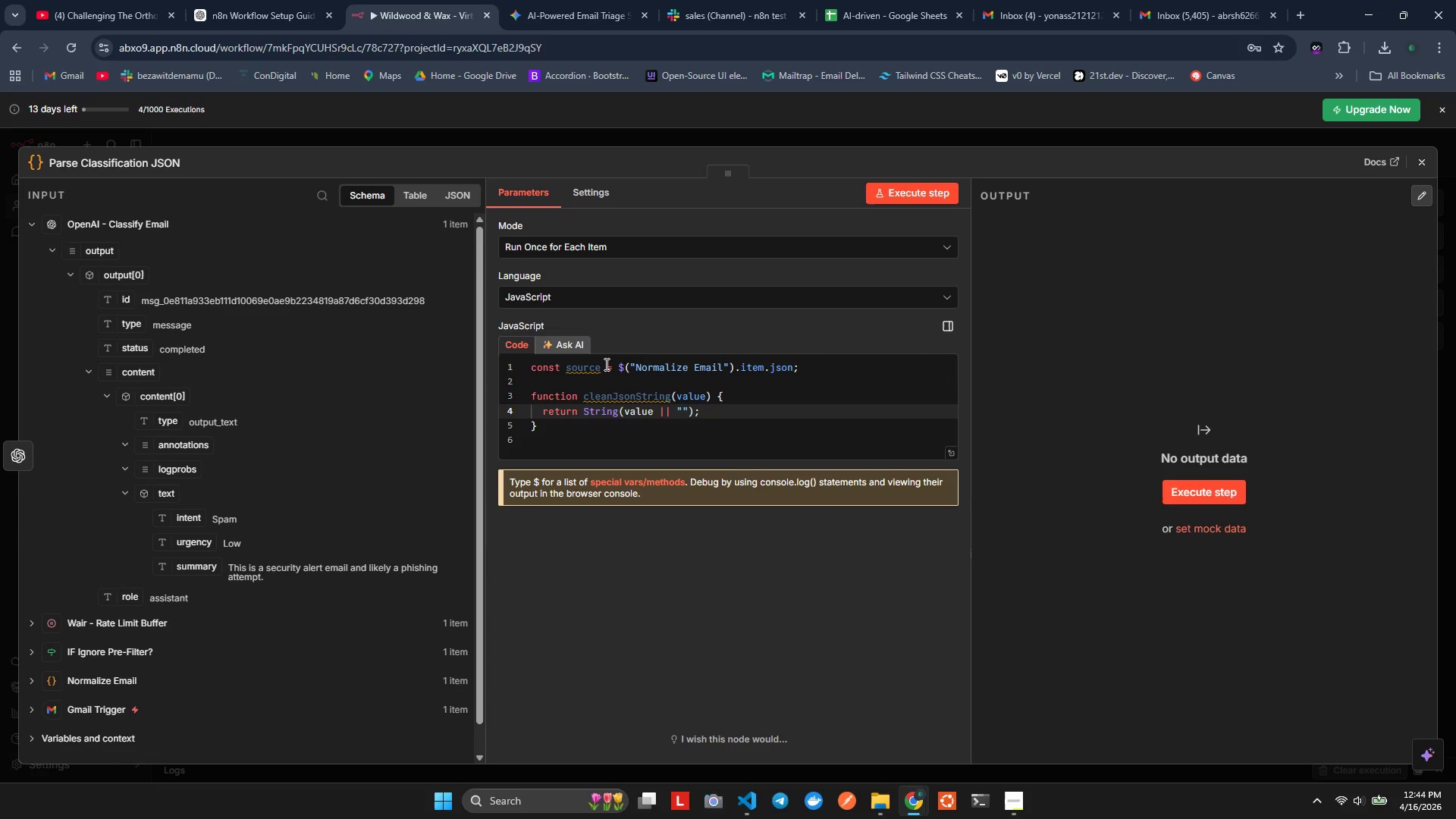 
key(Period)
 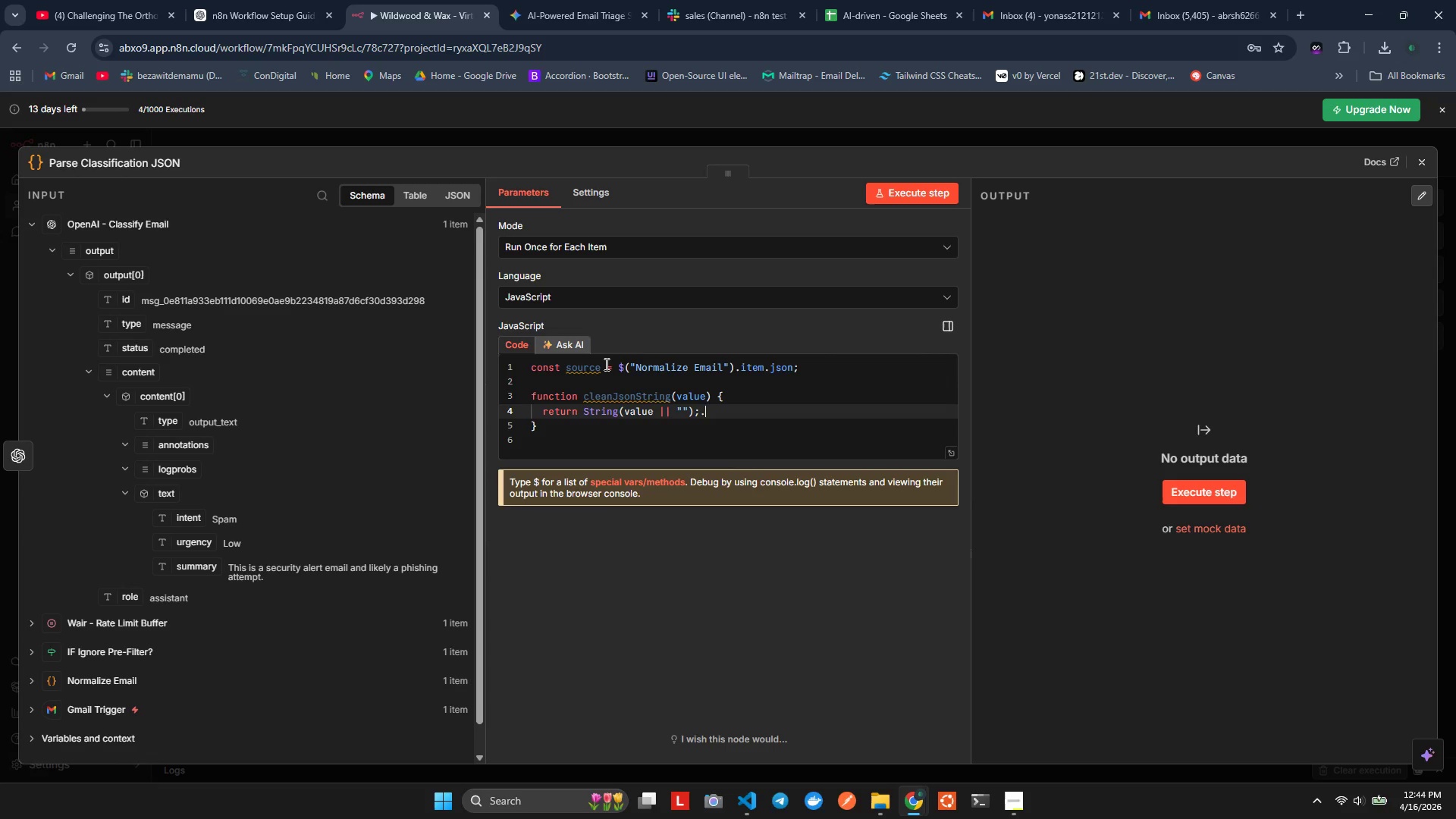 
key(Backspace)
 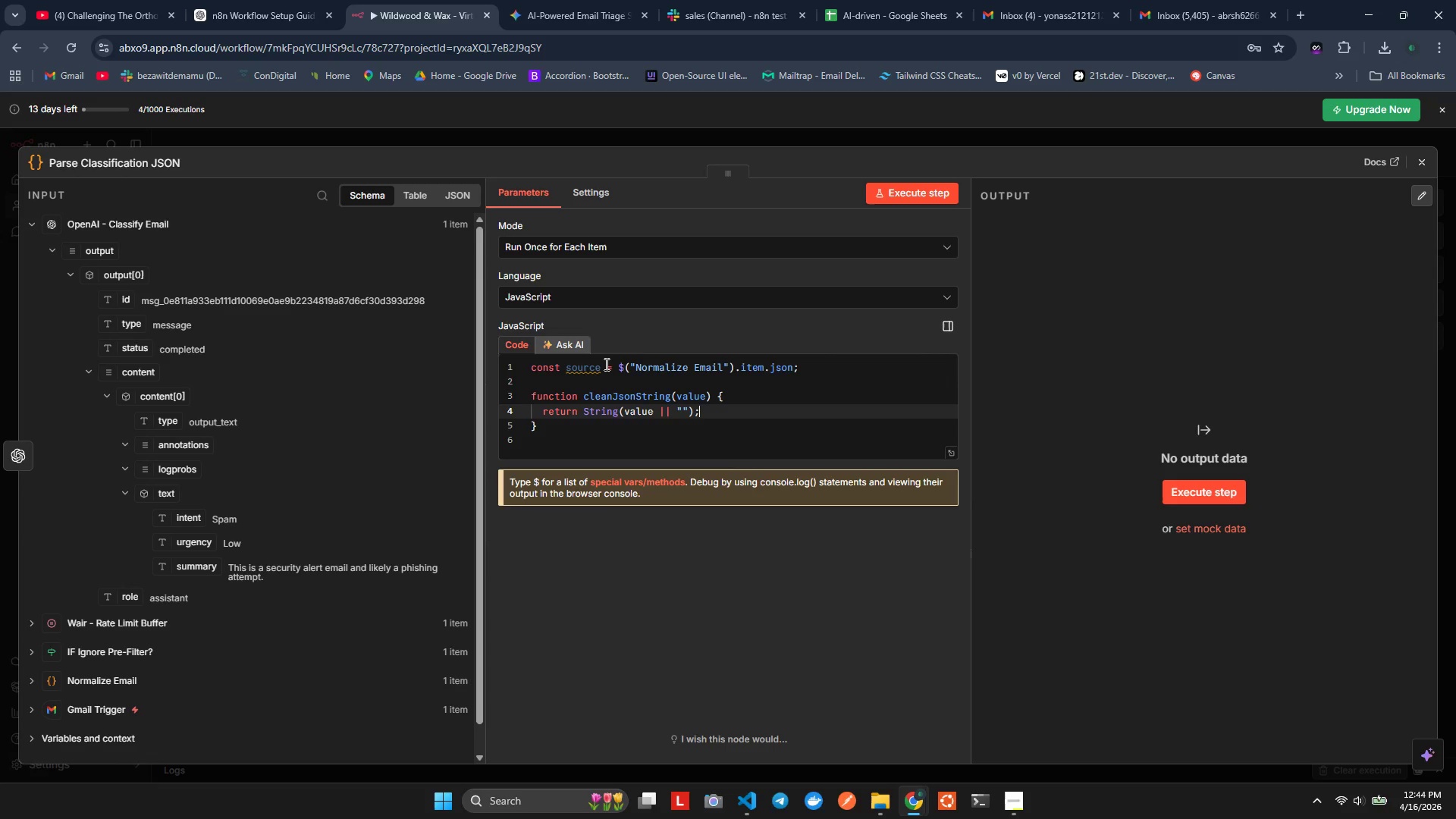 
key(ArrowLeft)
 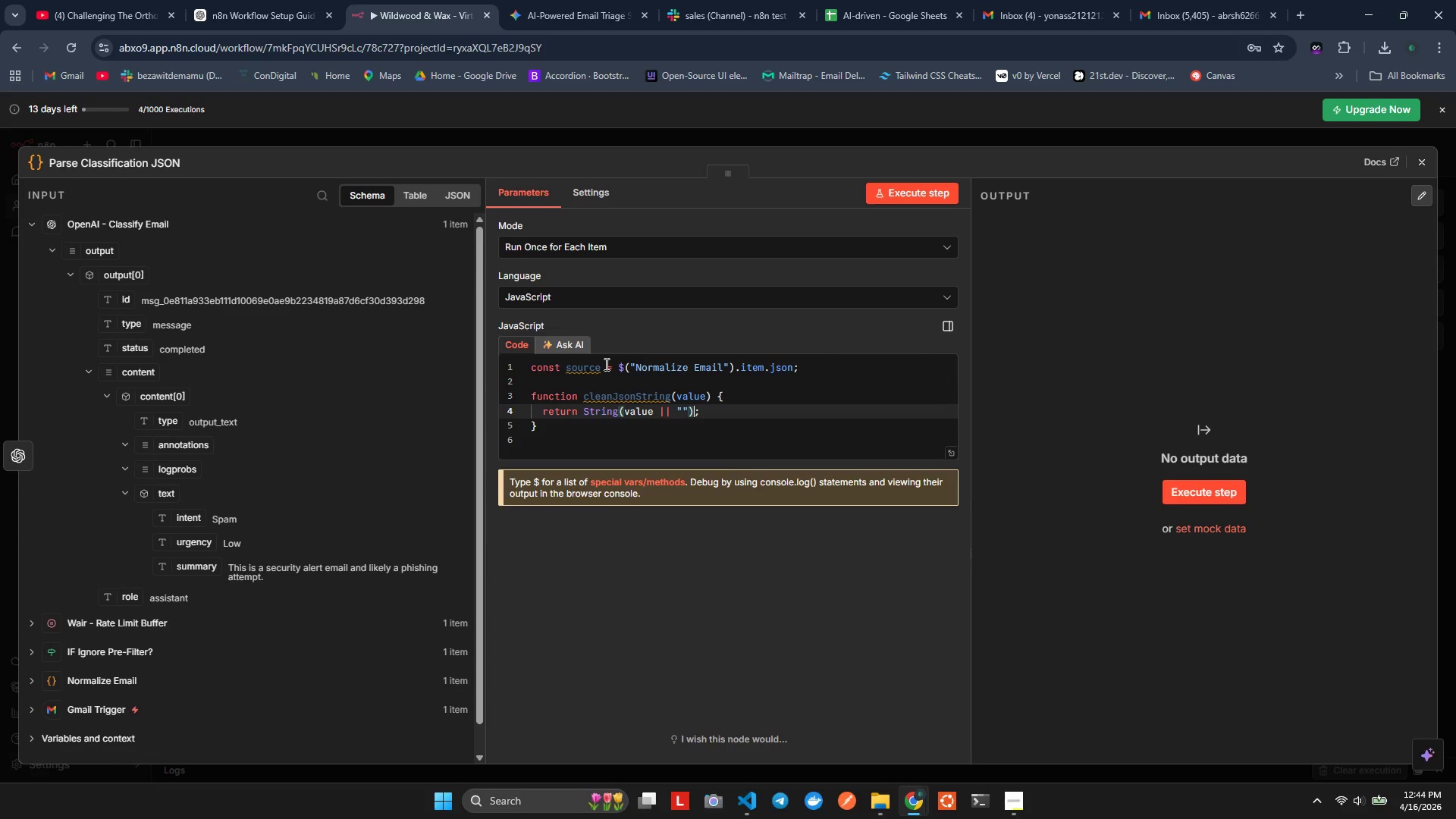 
type(.tr)
 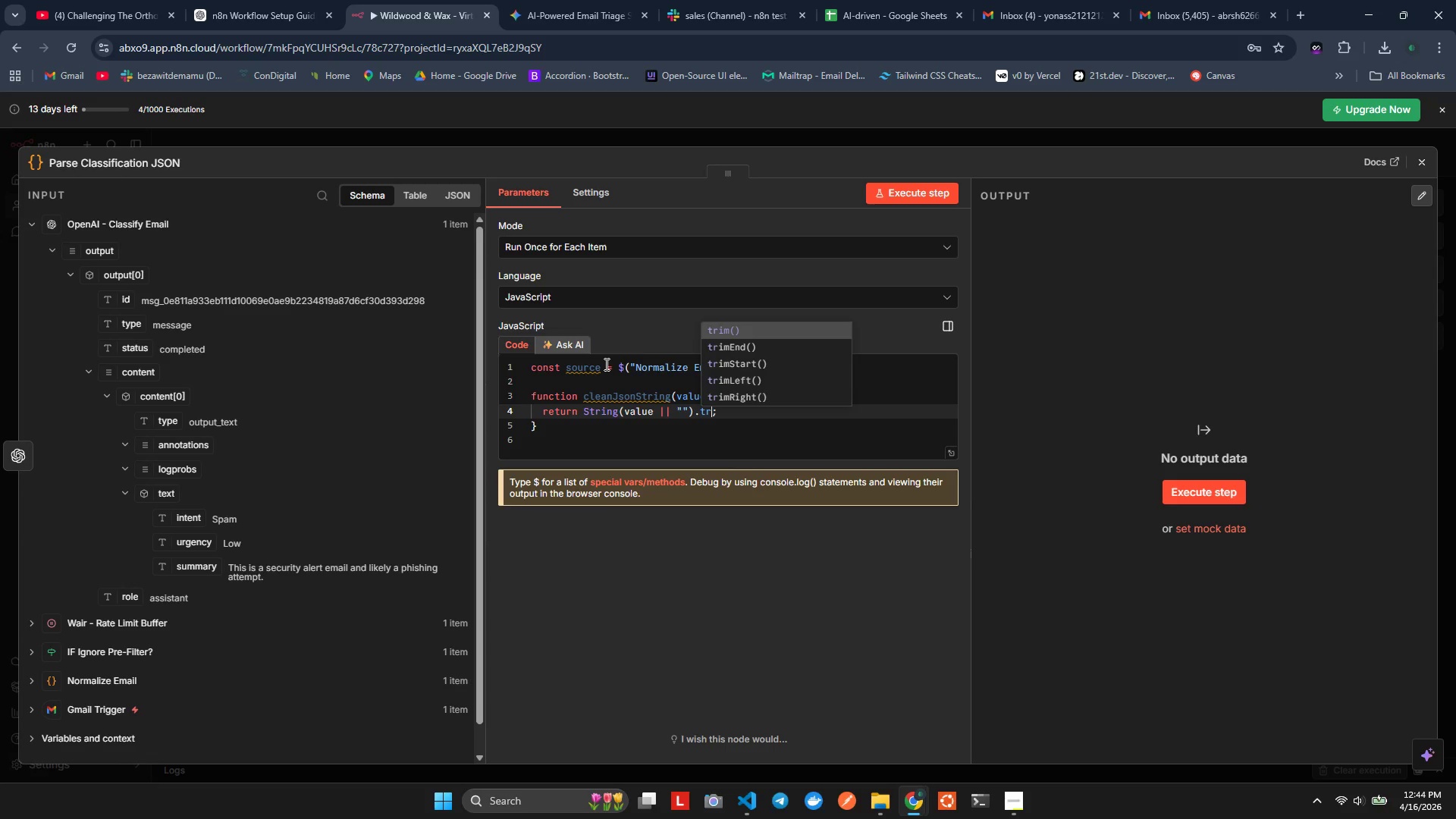 
key(Enter)
 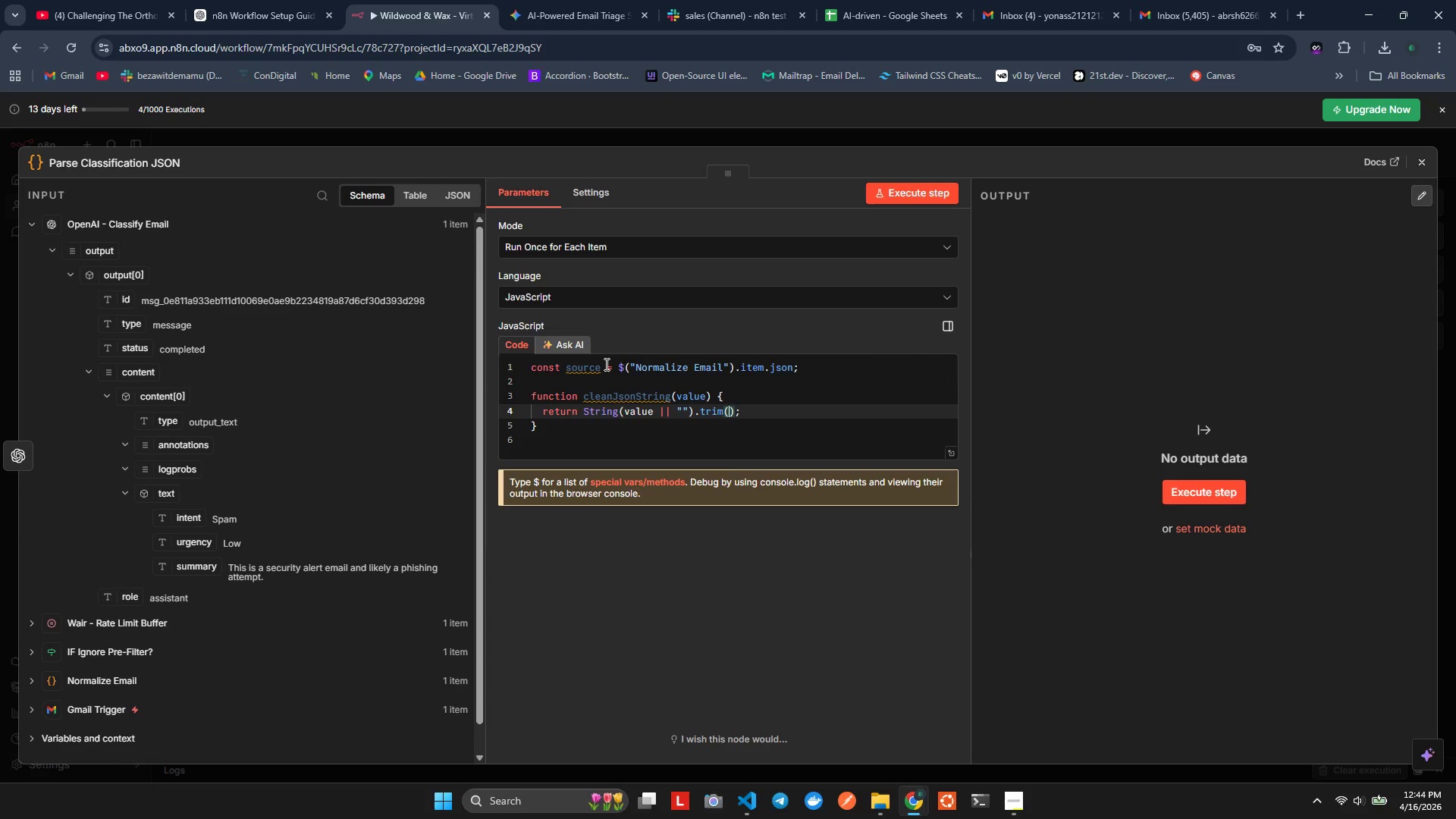 
key(ArrowRight)
 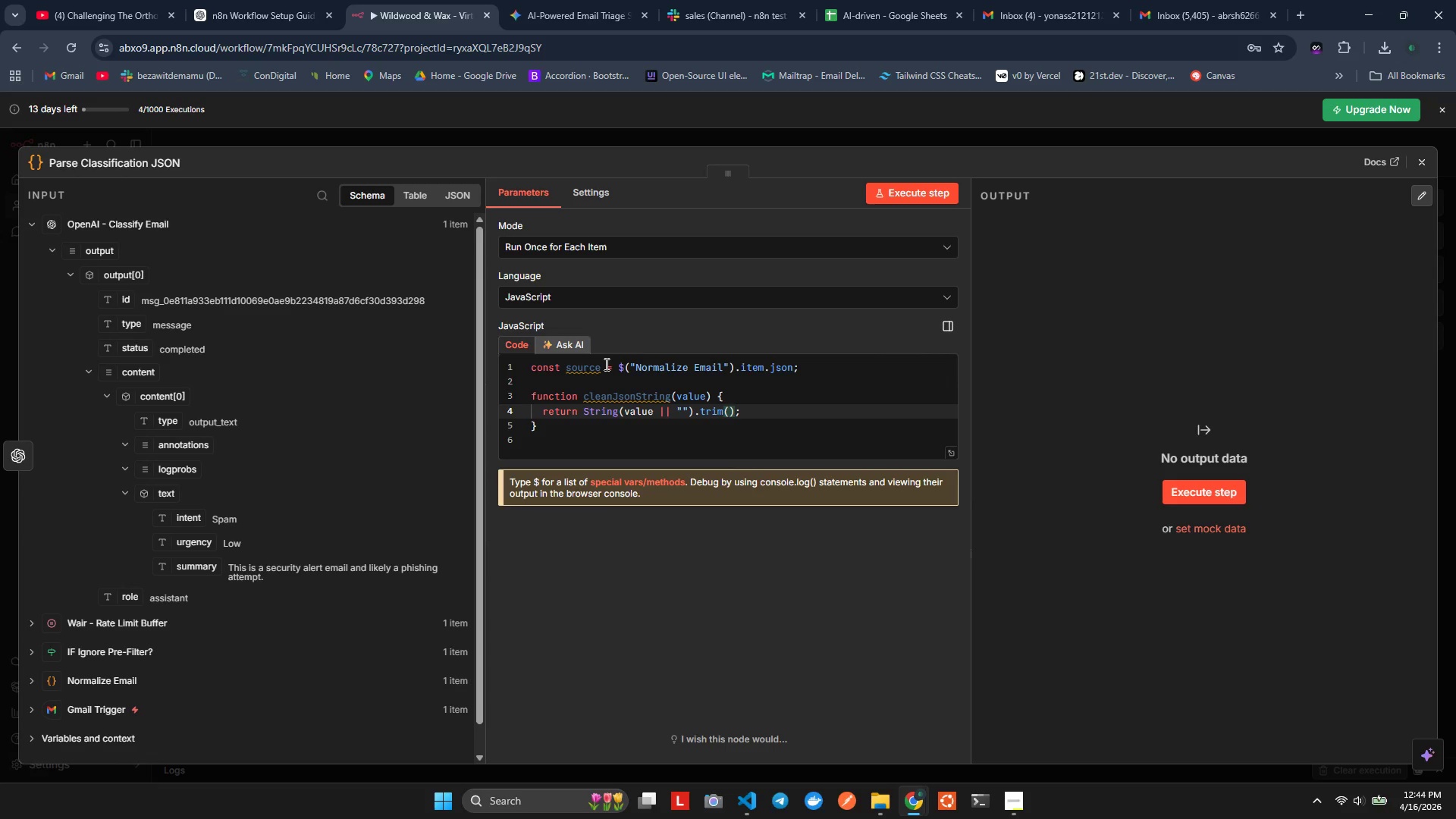 
type(.repl)
 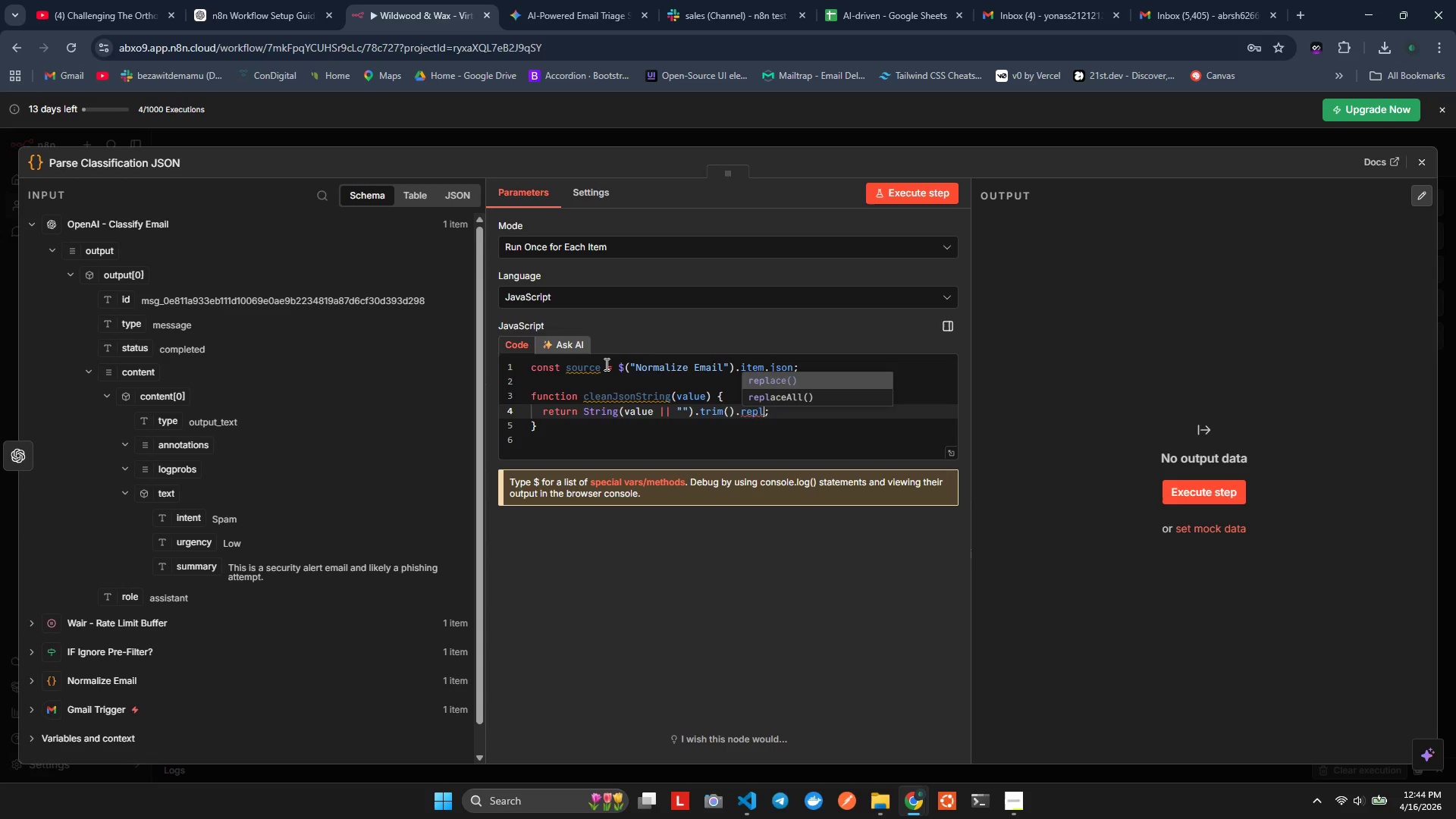 
key(Enter)
 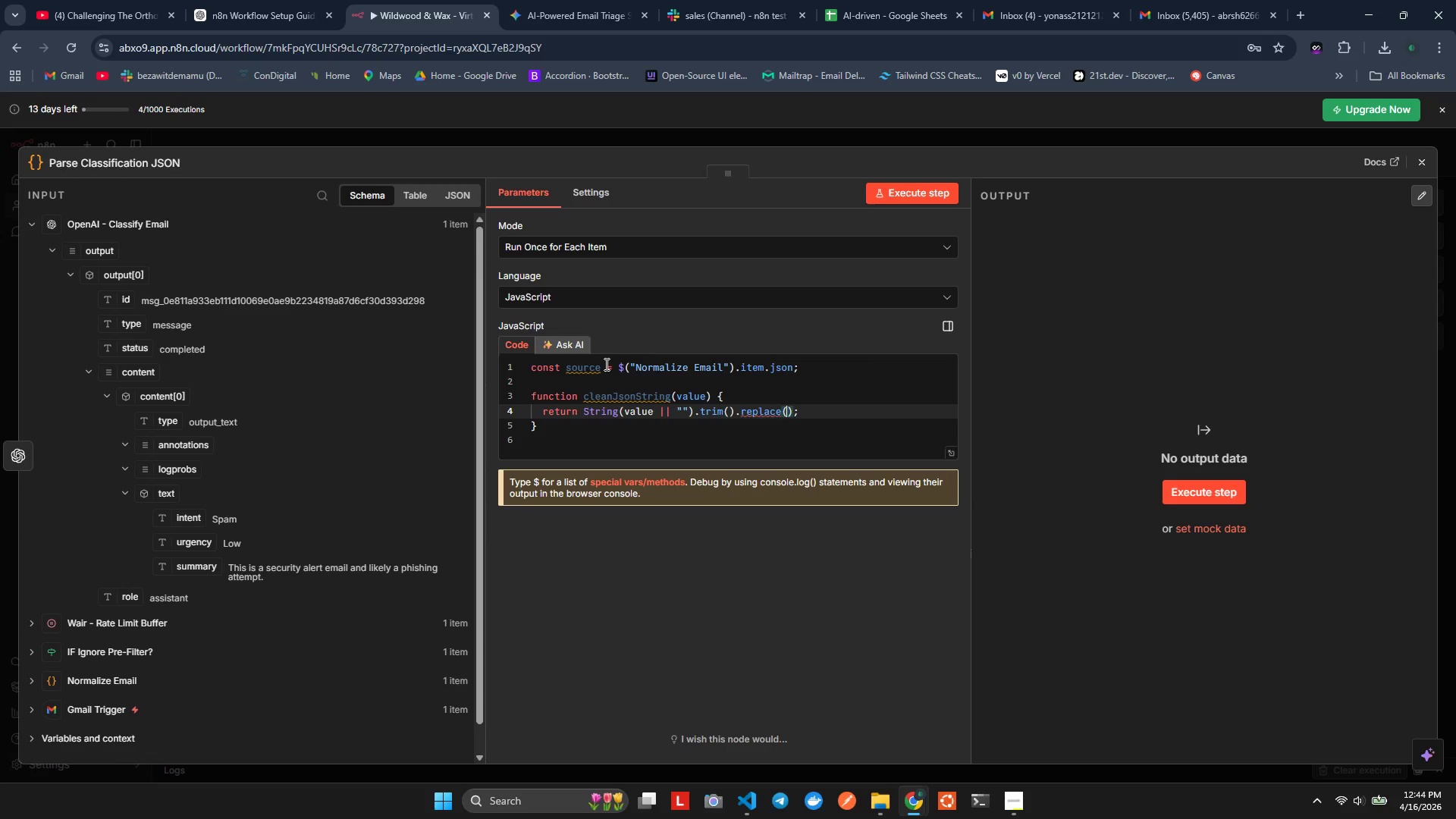 
key(ArrowRight)
 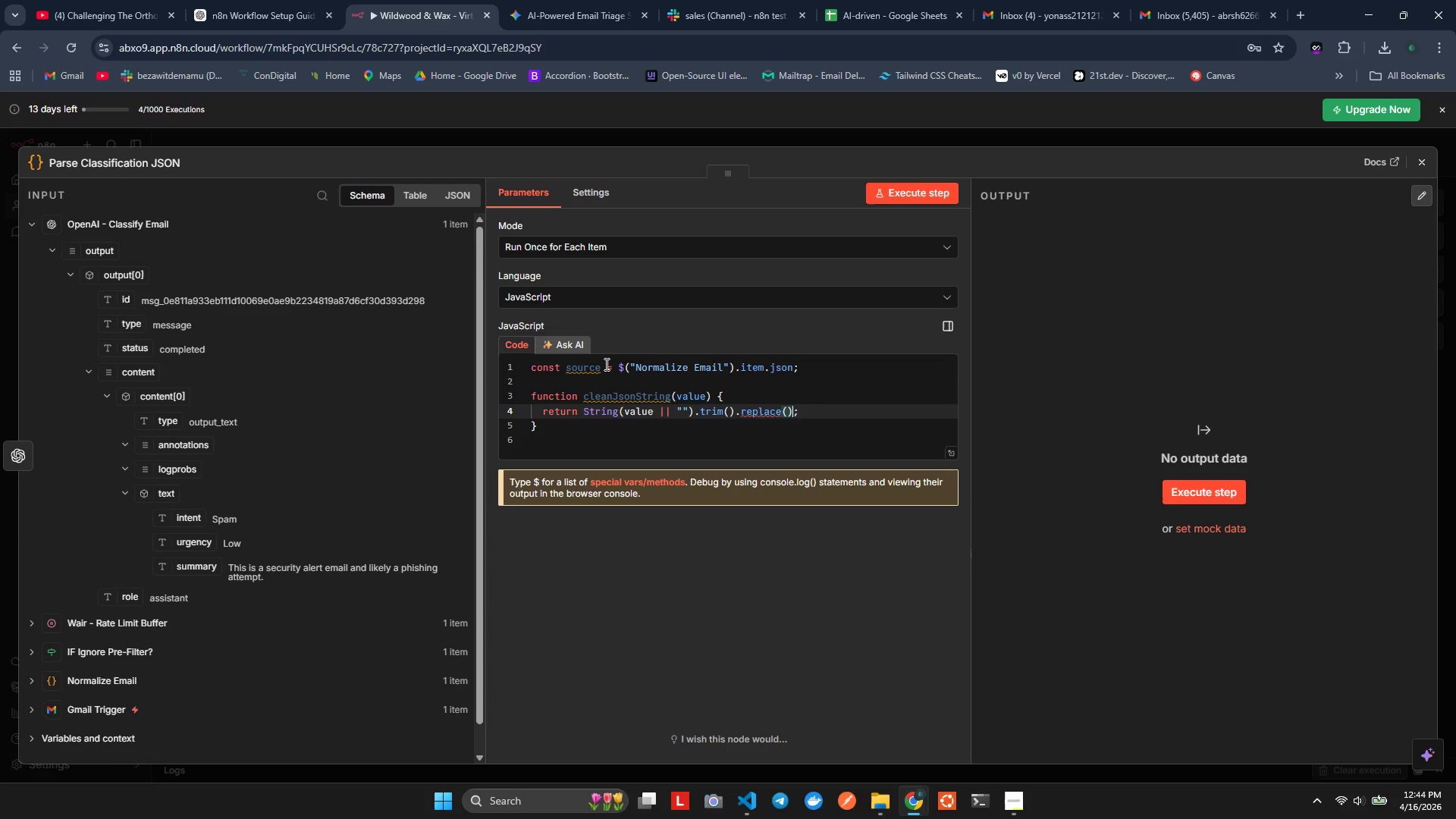 
key(Period)
 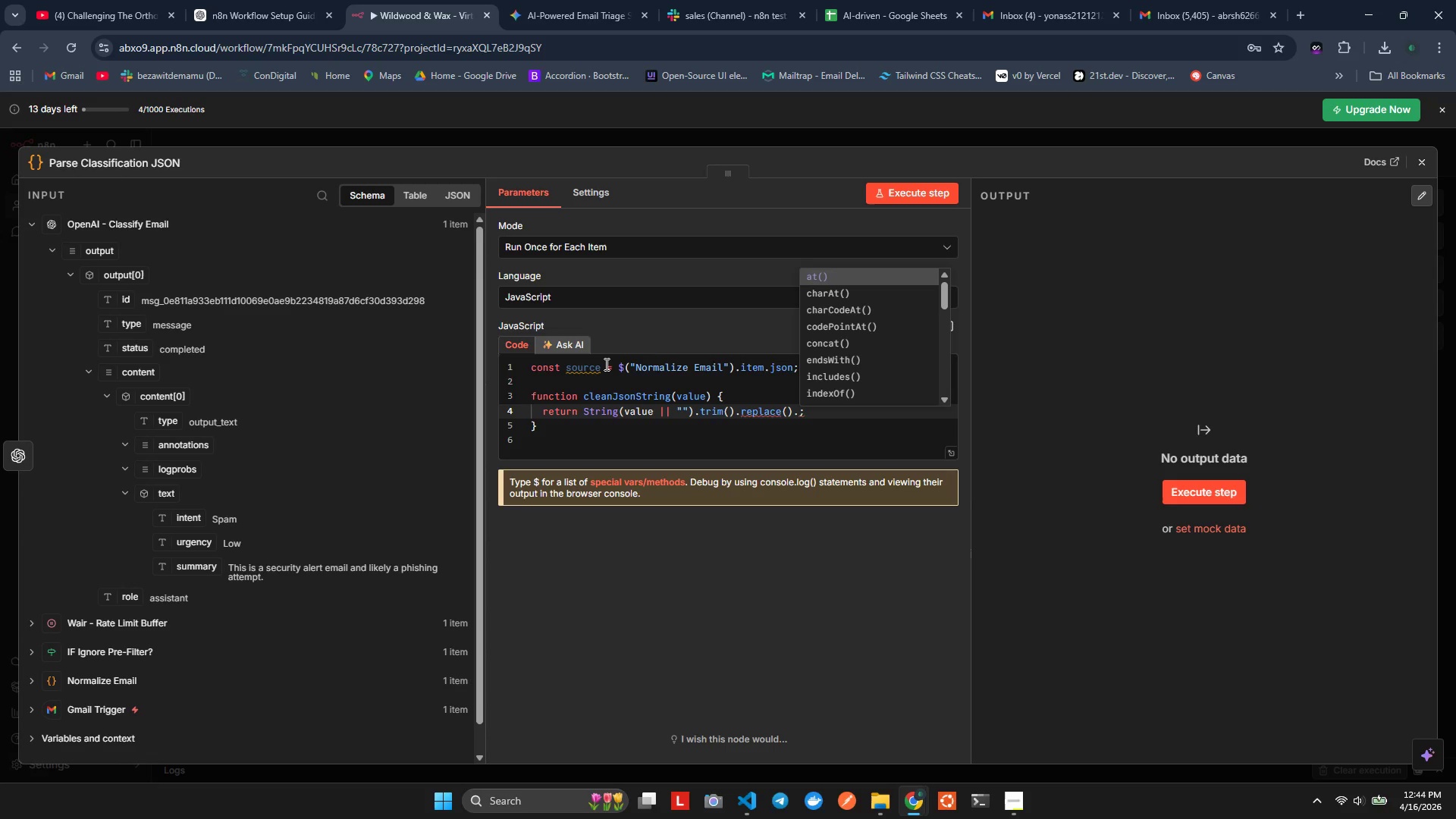 
key(ArrowLeft)
 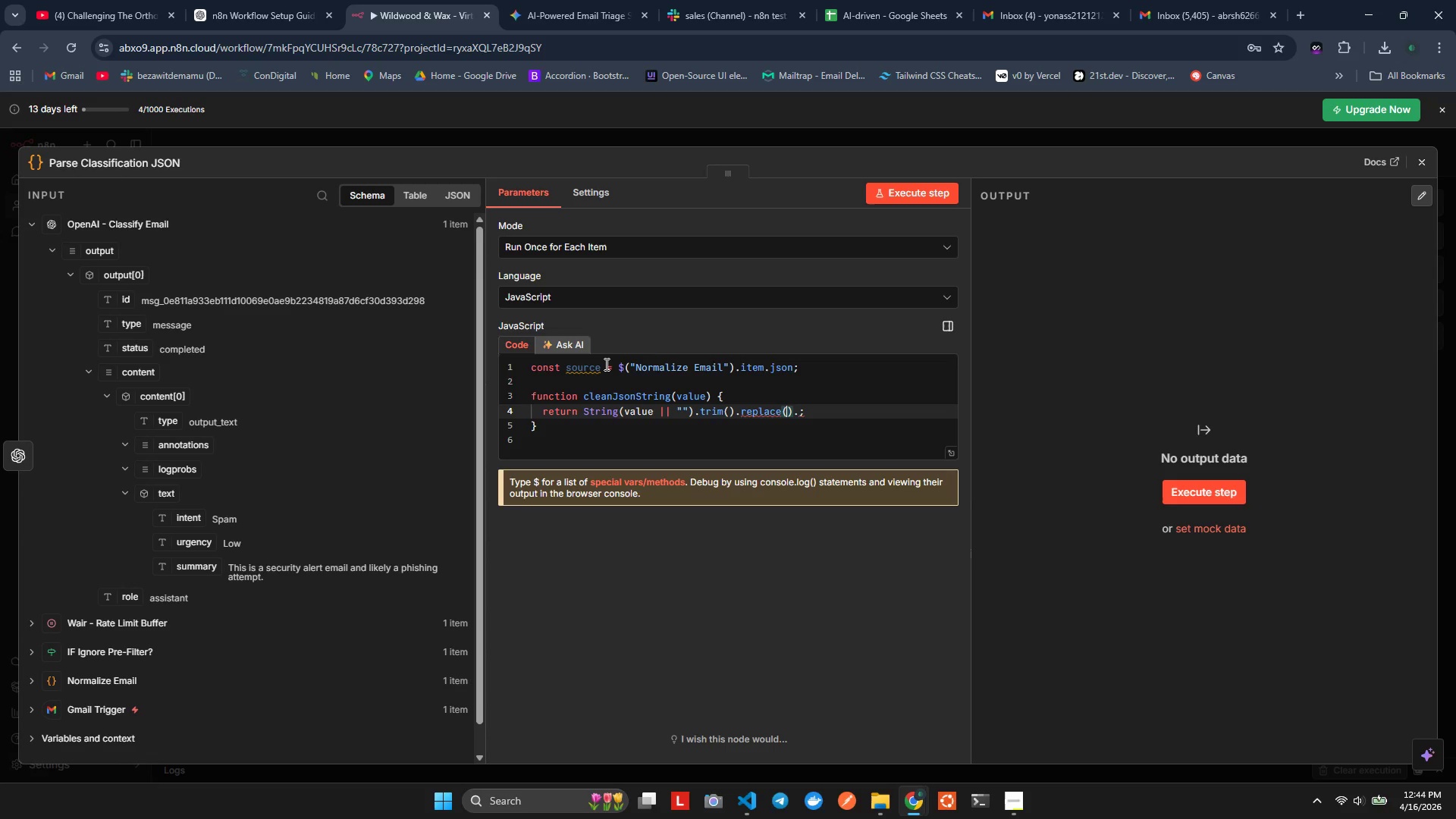 
key(ArrowLeft)
 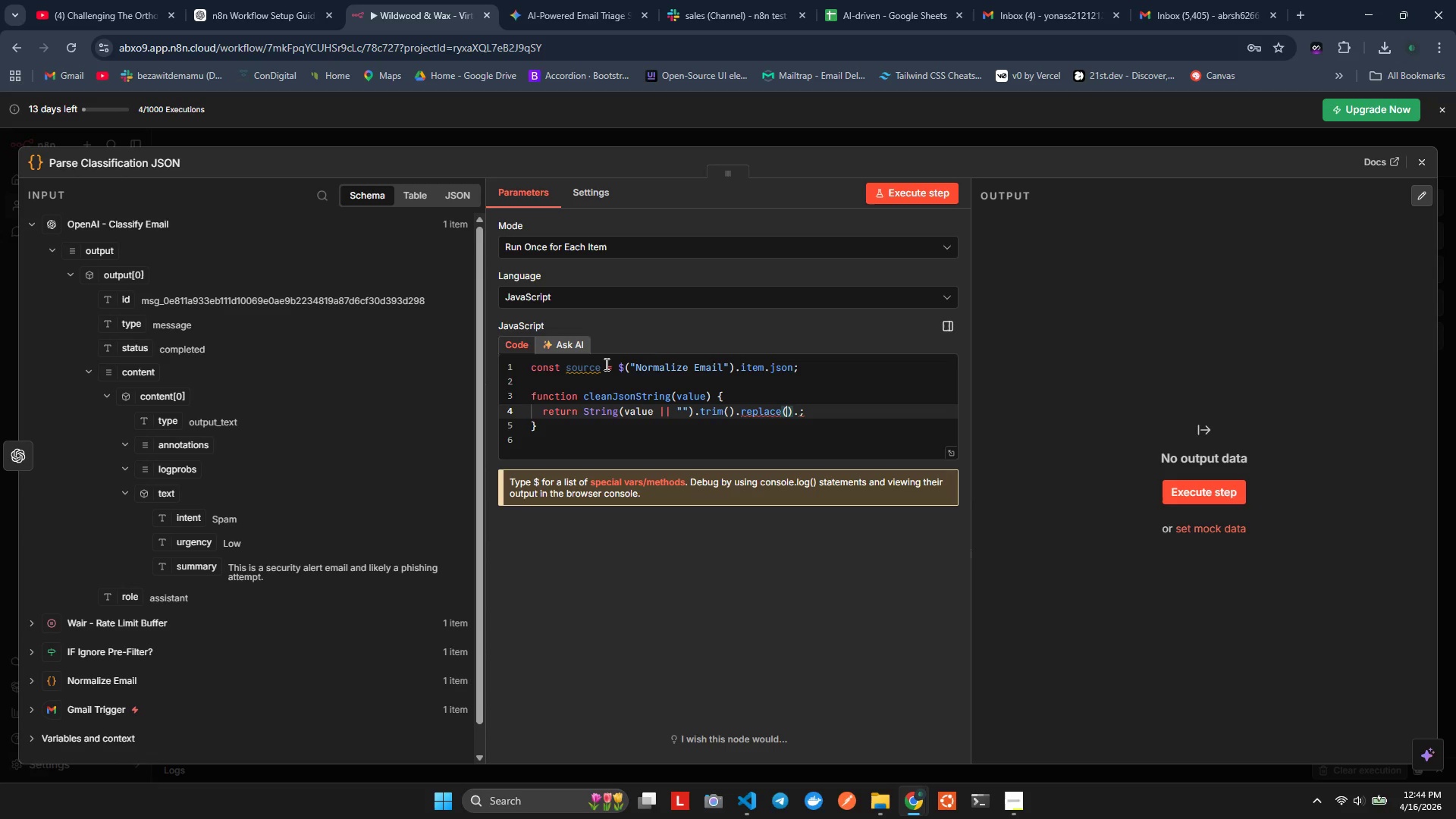 
key(NumpadDivide)
 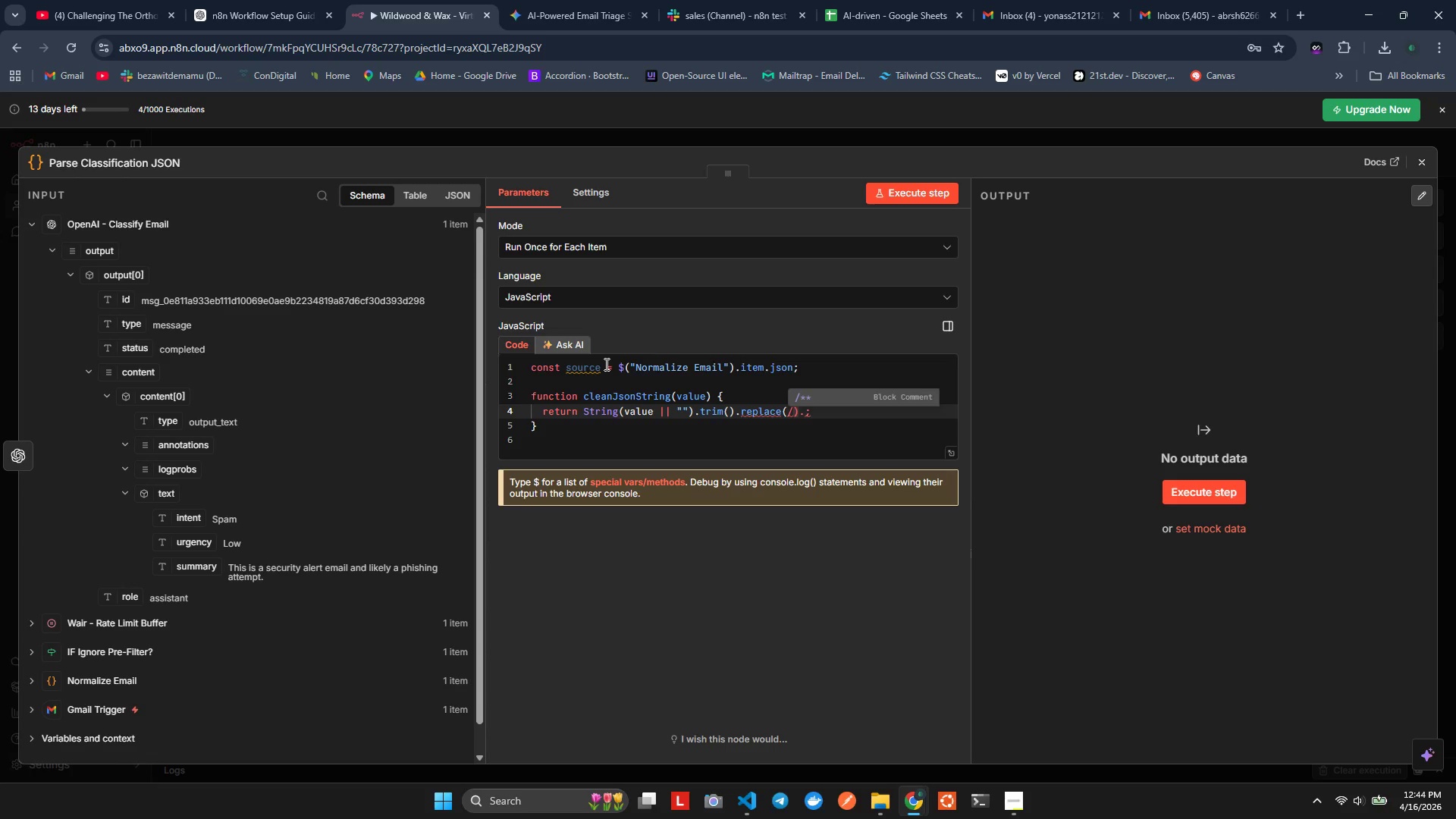 
key(Shift+6)
 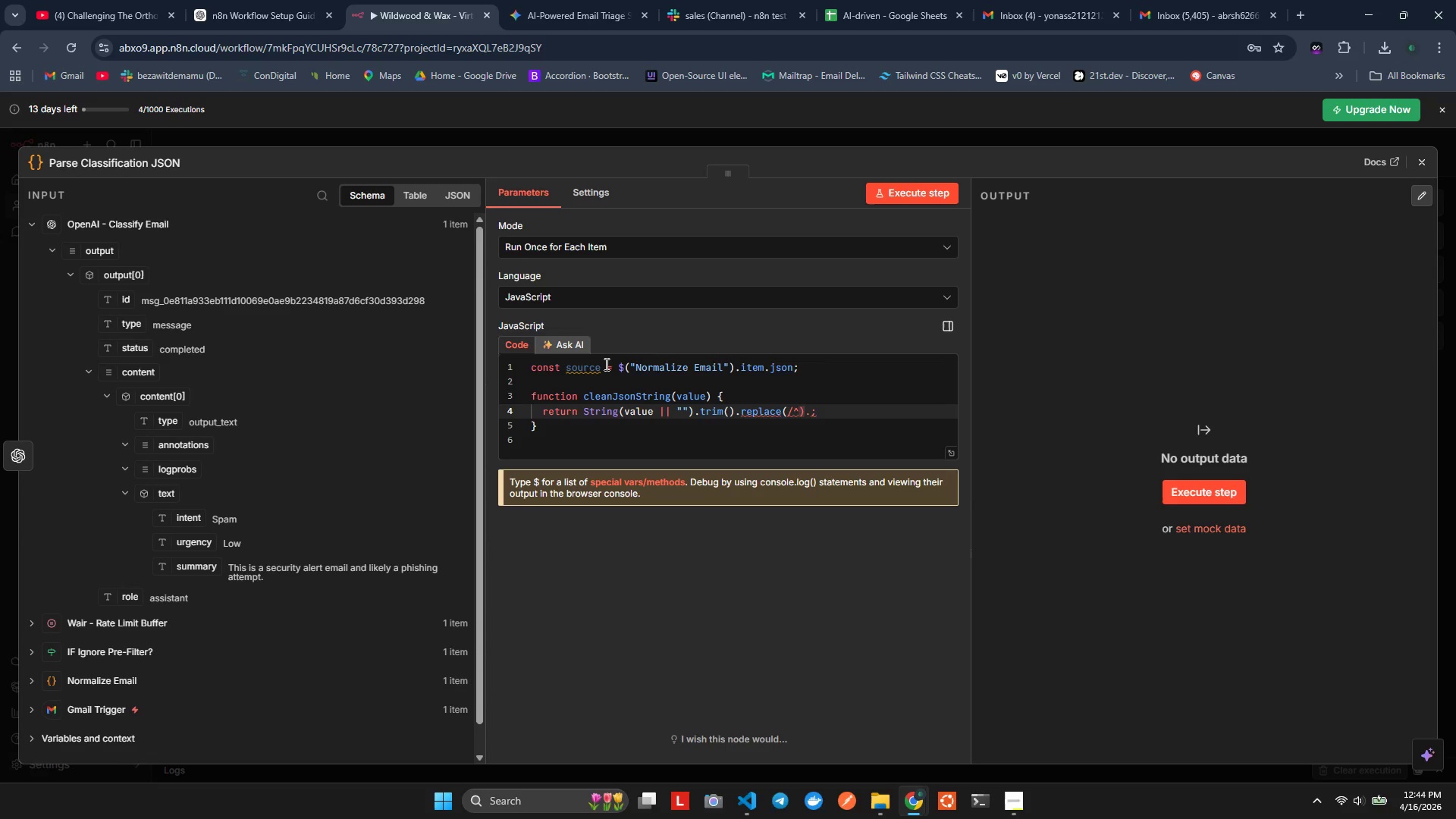 
key(Quote)
 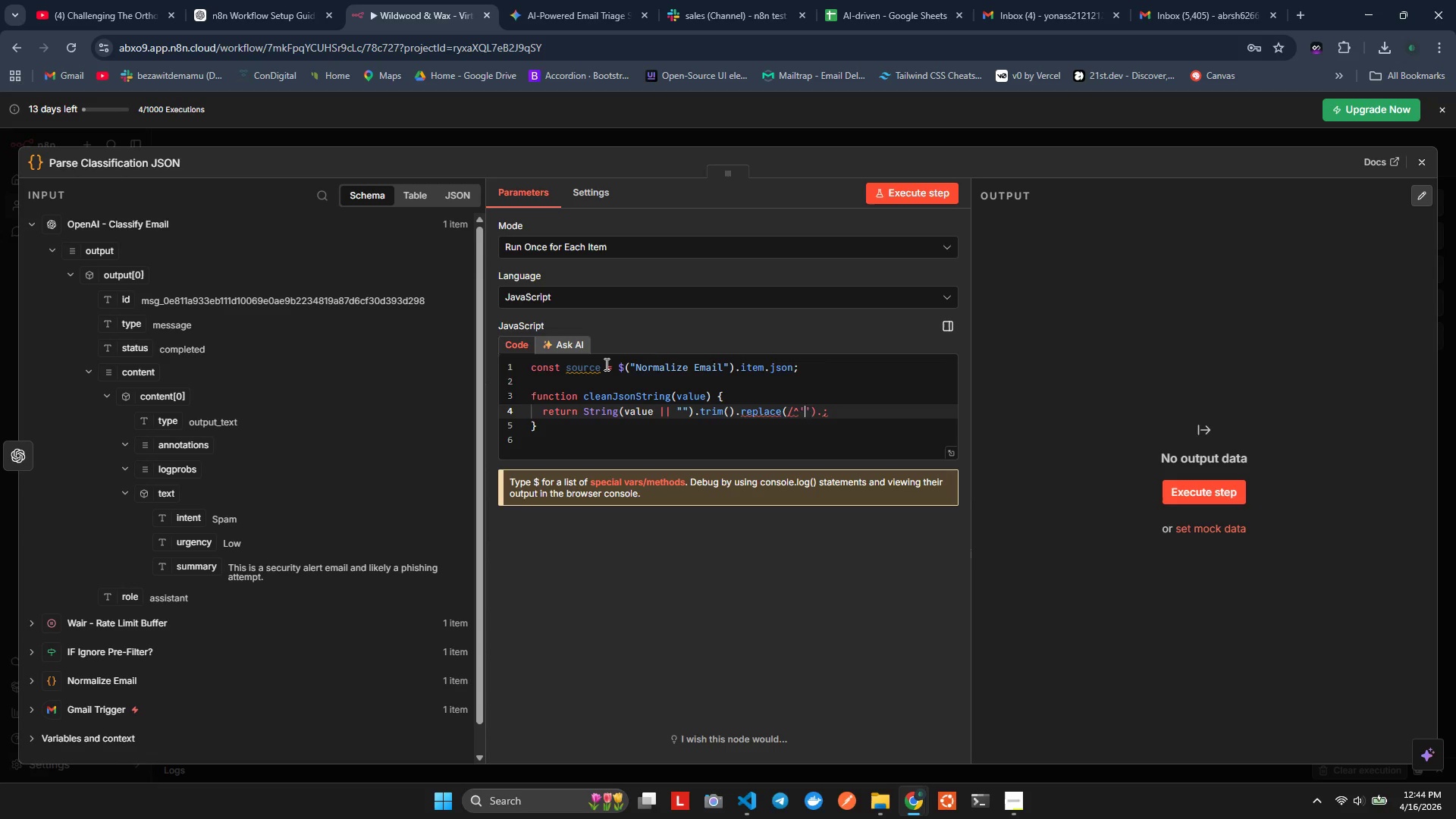 
key(Quote)
 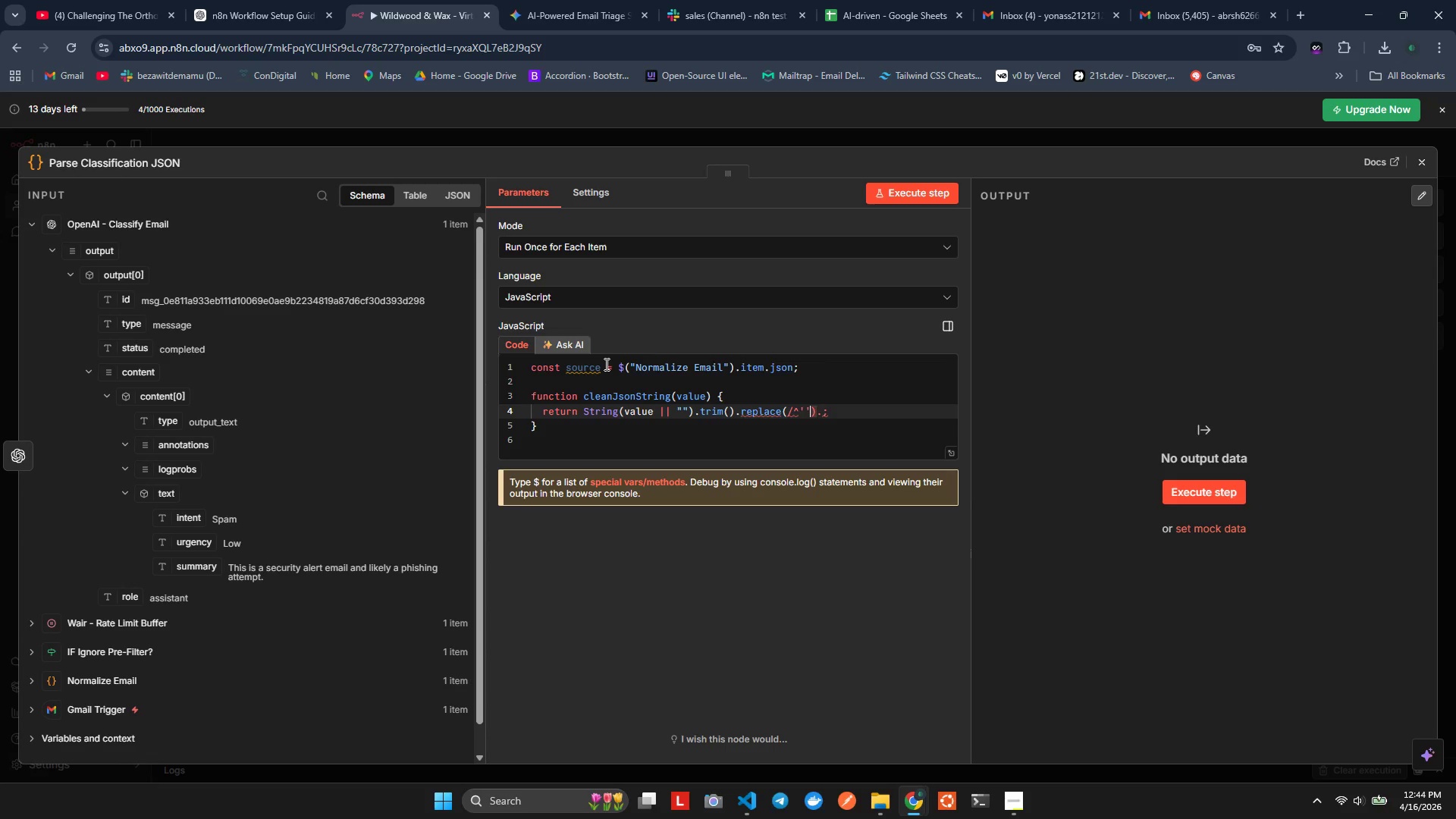 
key(Quote)
 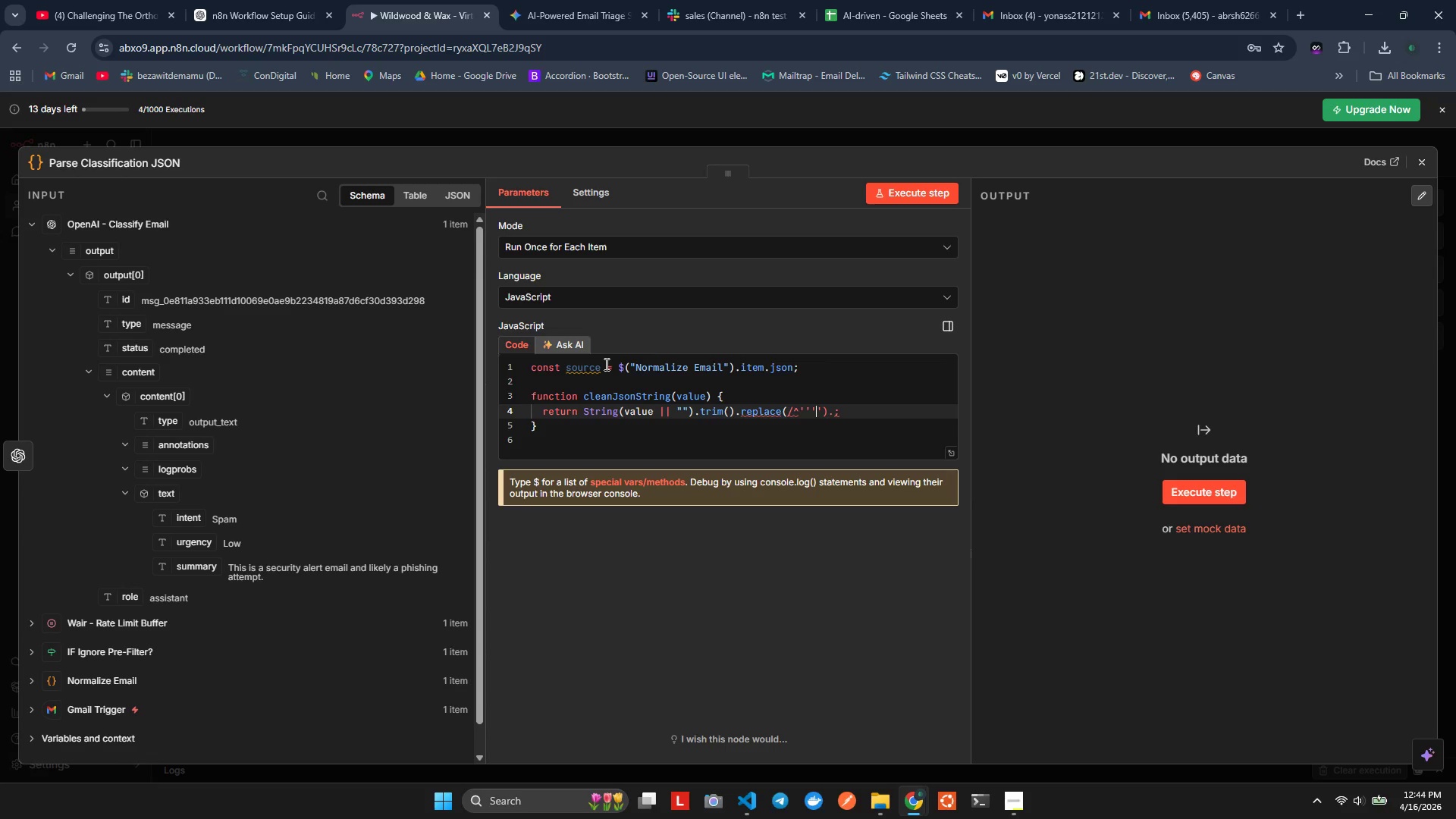 
key(Backspace)
 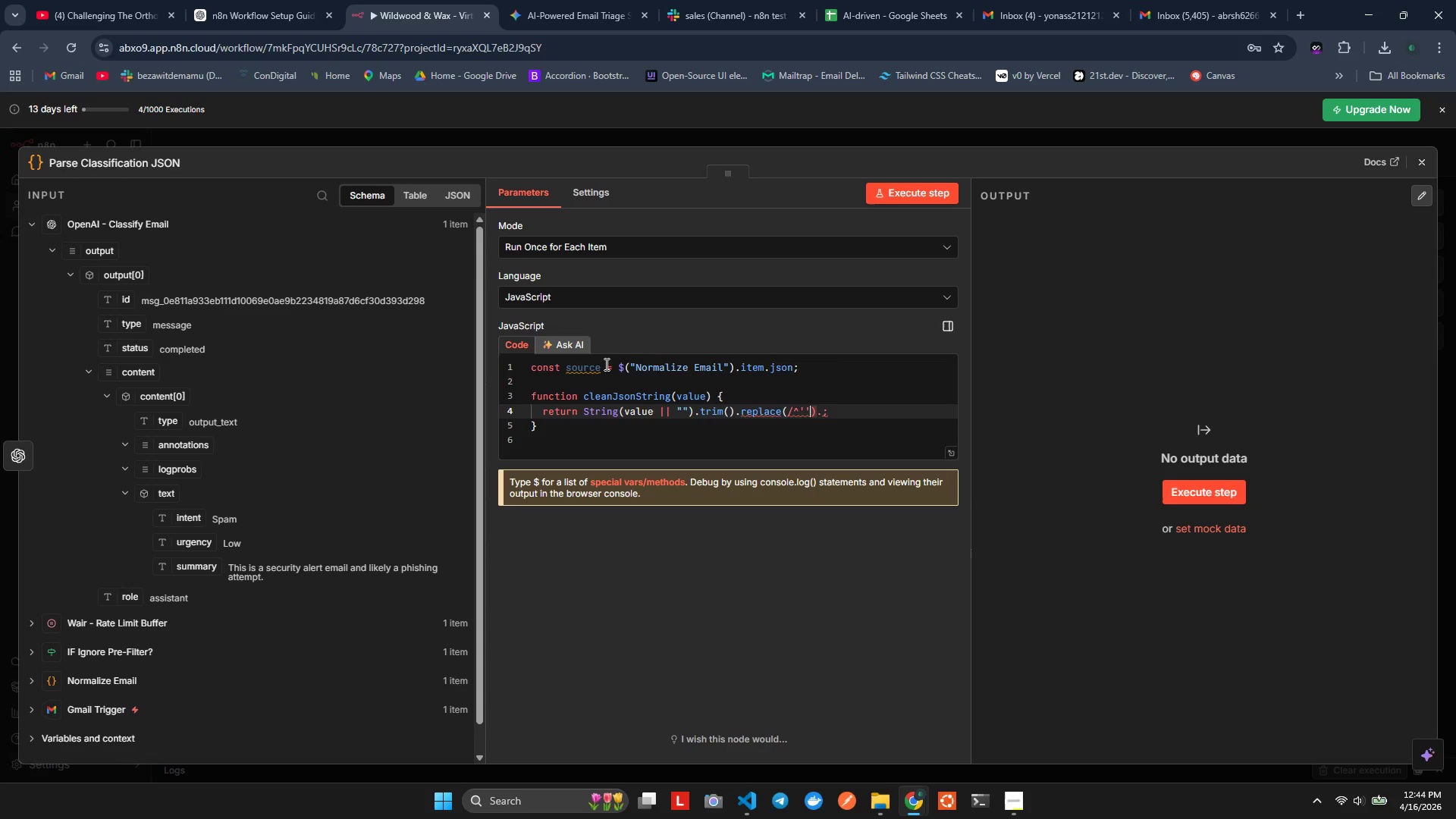 
key(Backspace)
 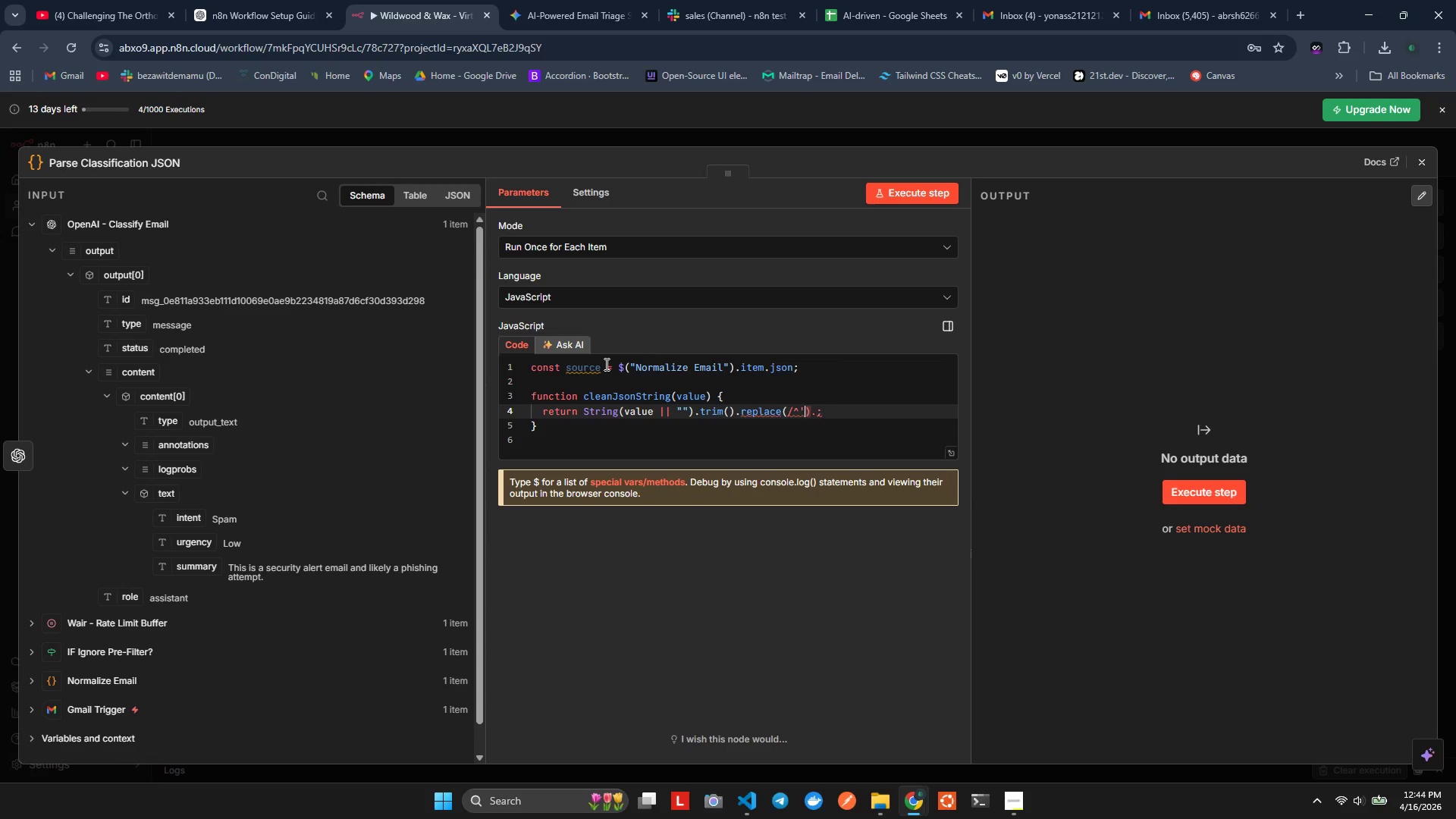 
key(Backspace)